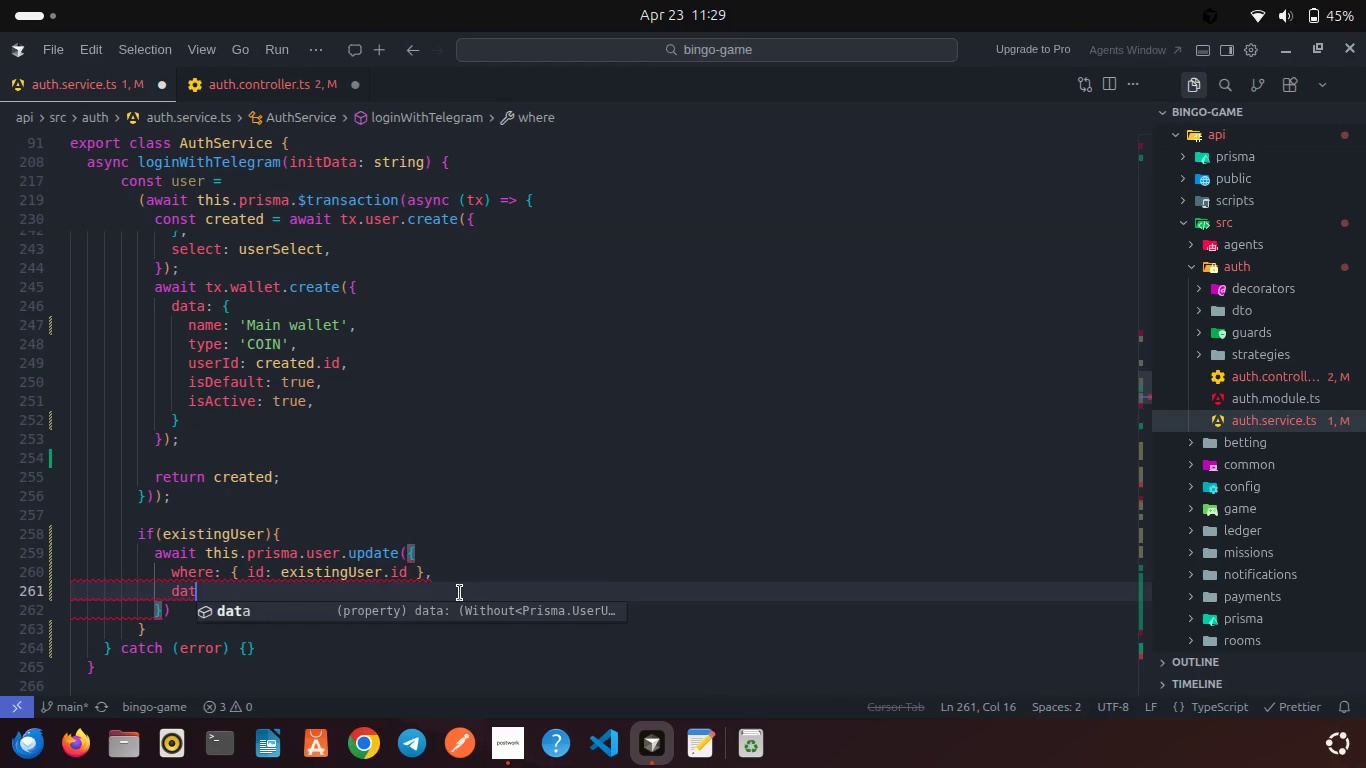 
key(Enter)
 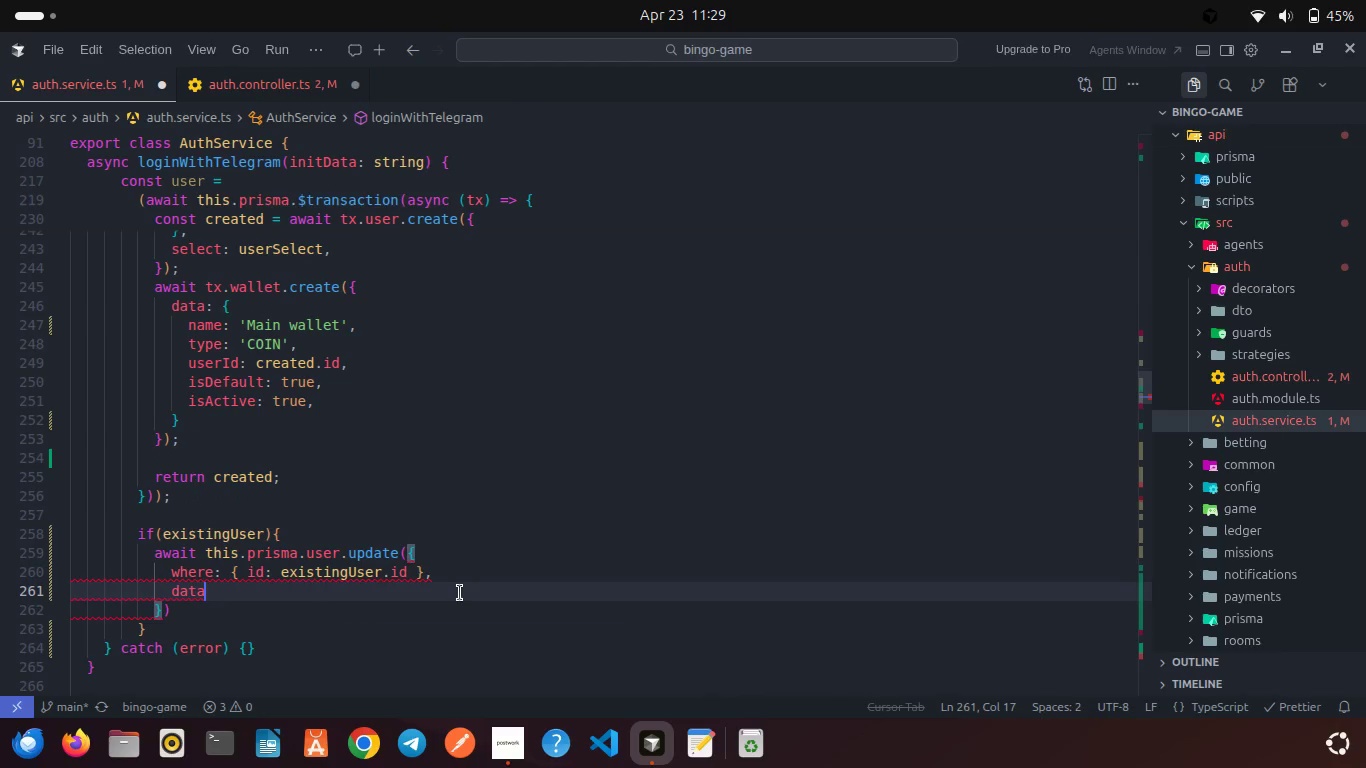 
key(Shift+Semicolon)
 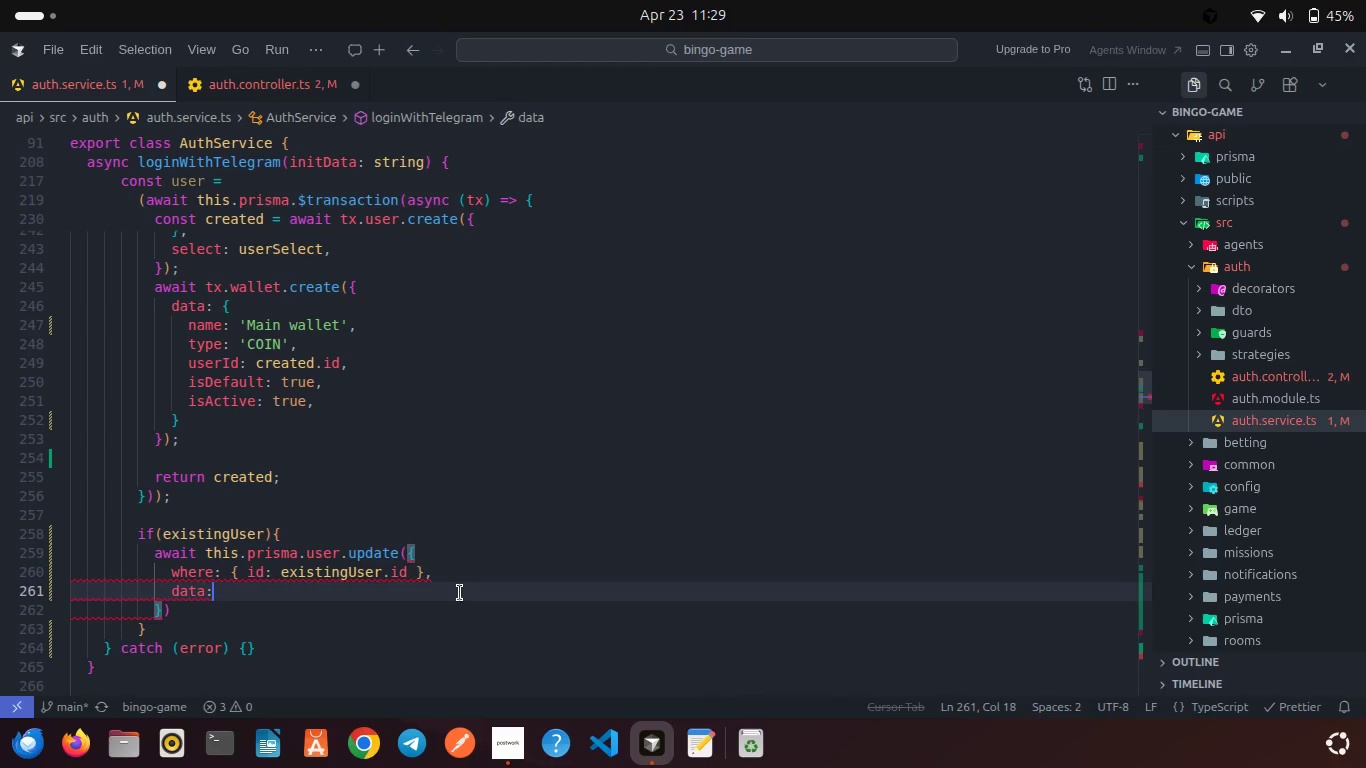 
key(Space)
 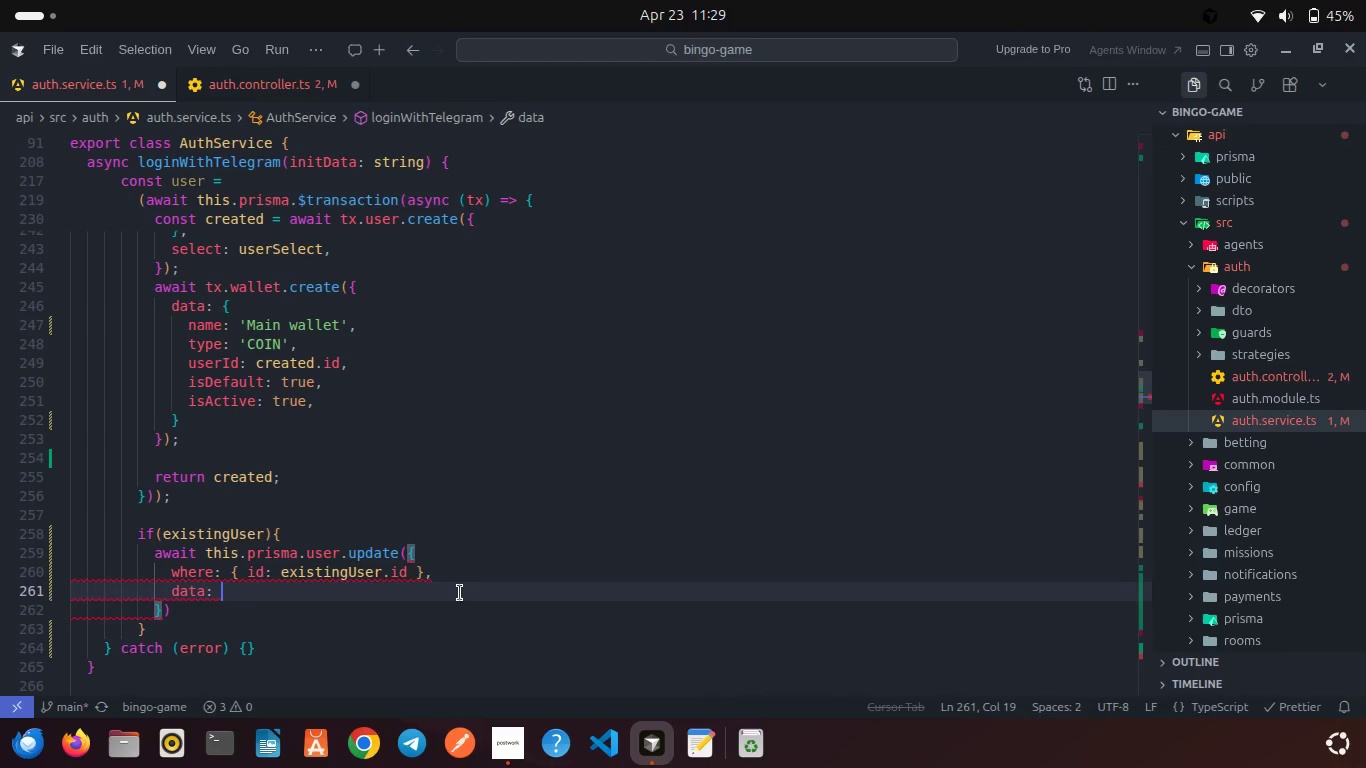 
key(Shift+ShiftRight)
 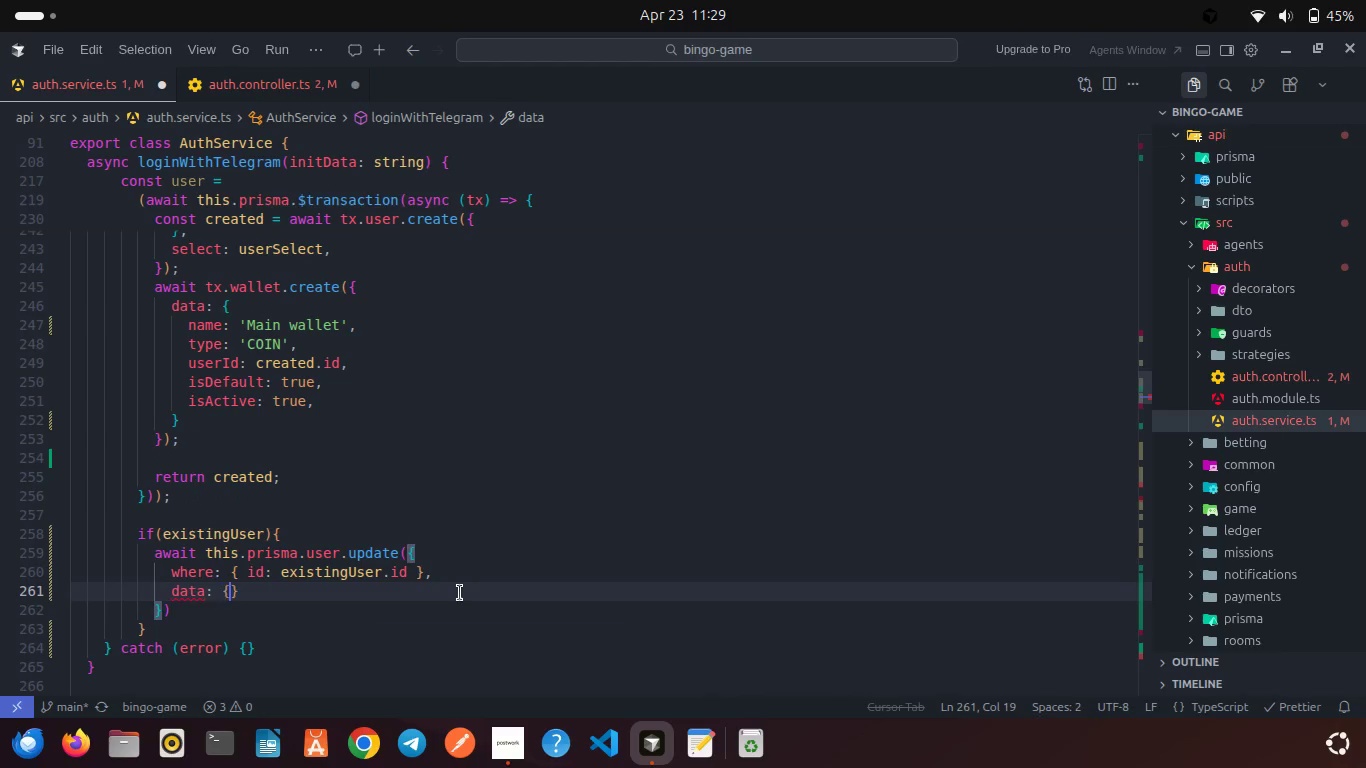 
key(Shift+BracketLeft)
 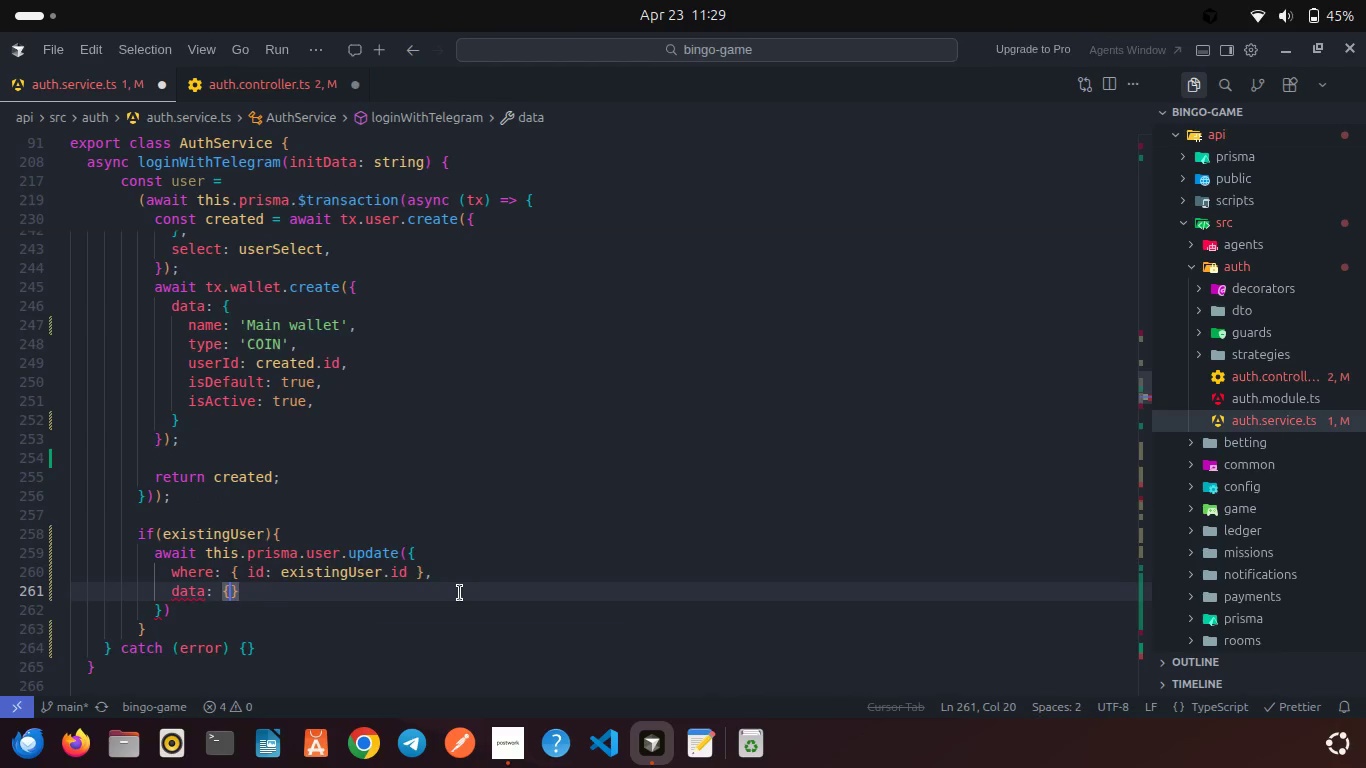 
key(Enter)
 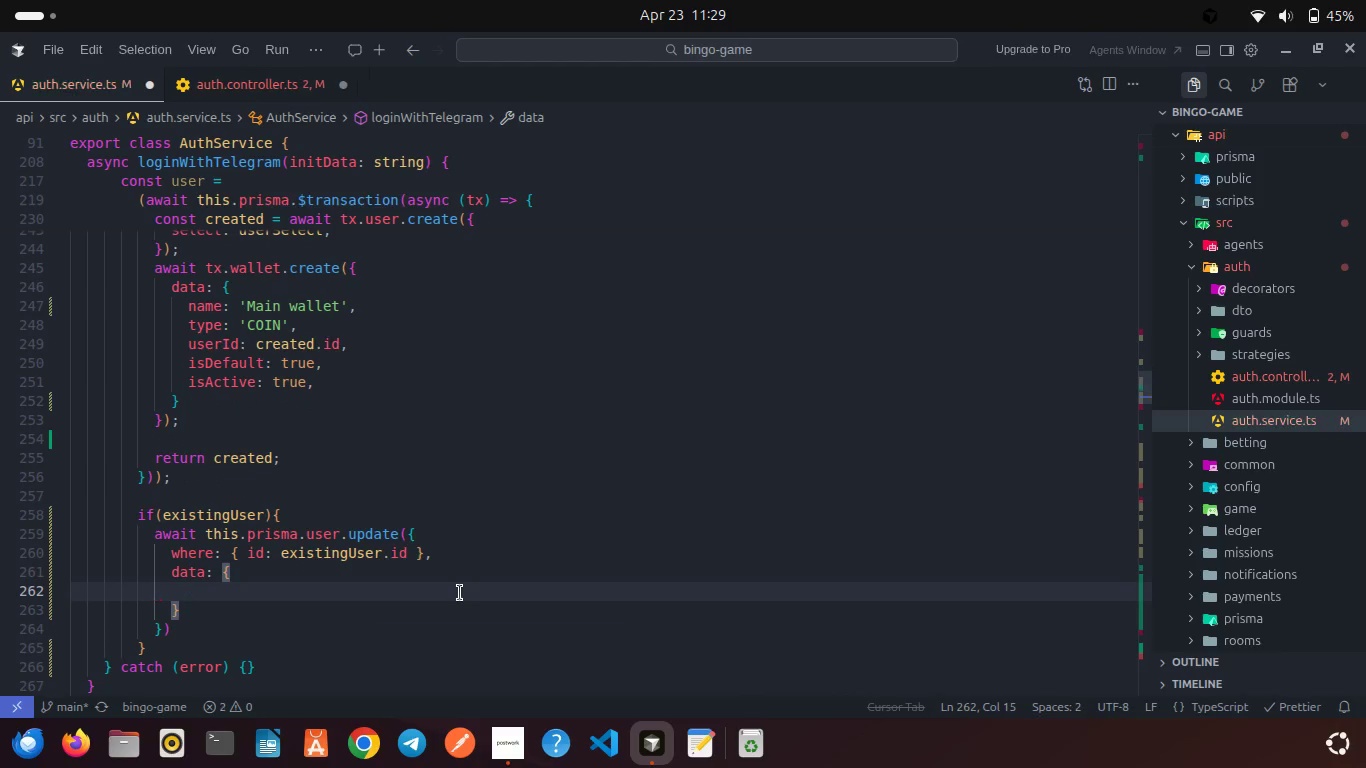 
type(fist)
 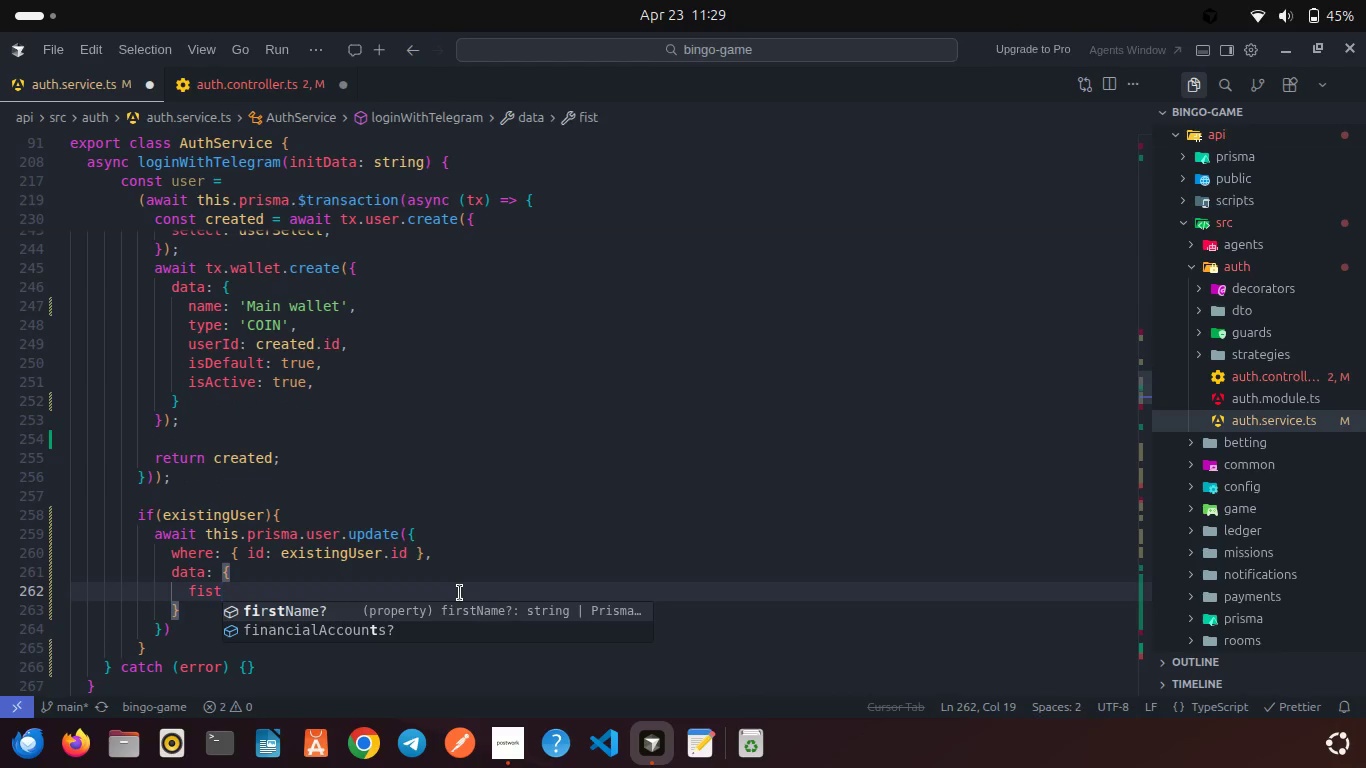 
key(Enter)
 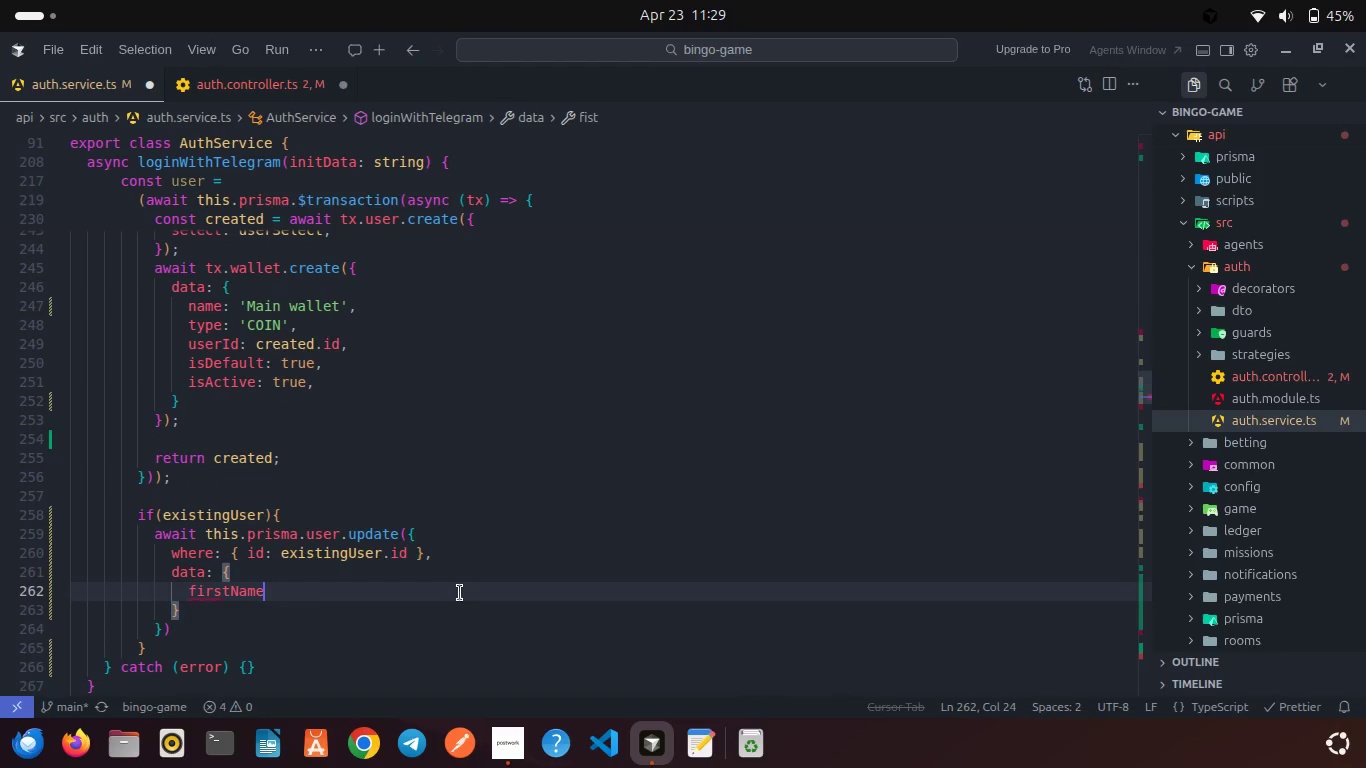 
type(: tele)
 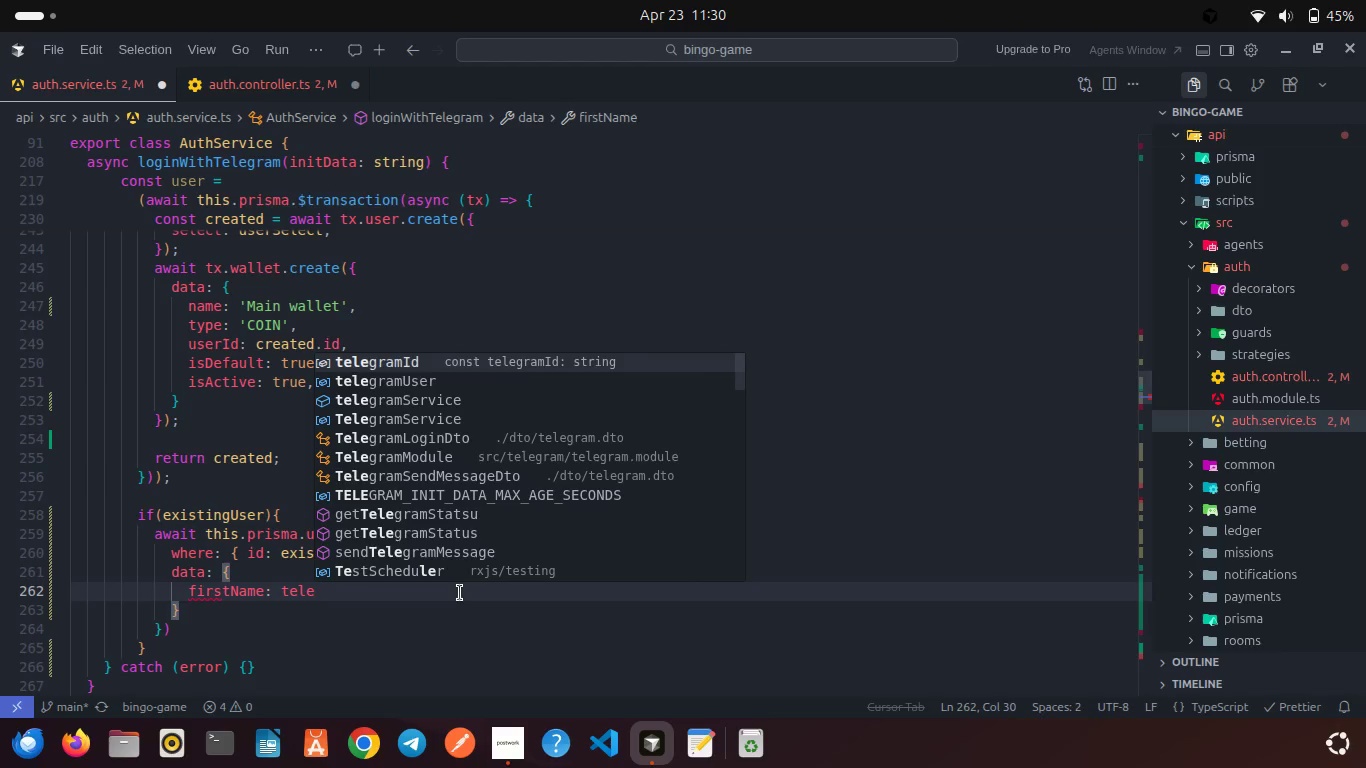 
key(Enter)
 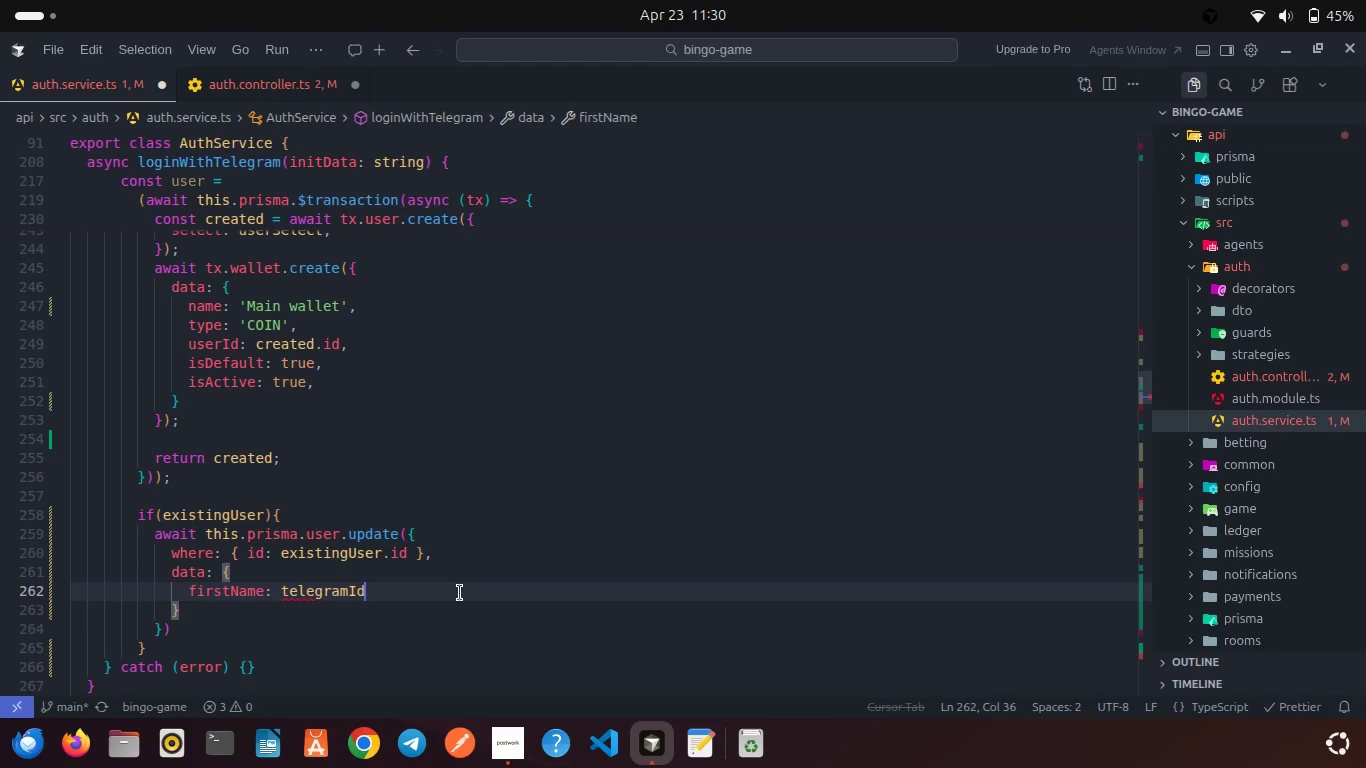 
key(Backspace)
 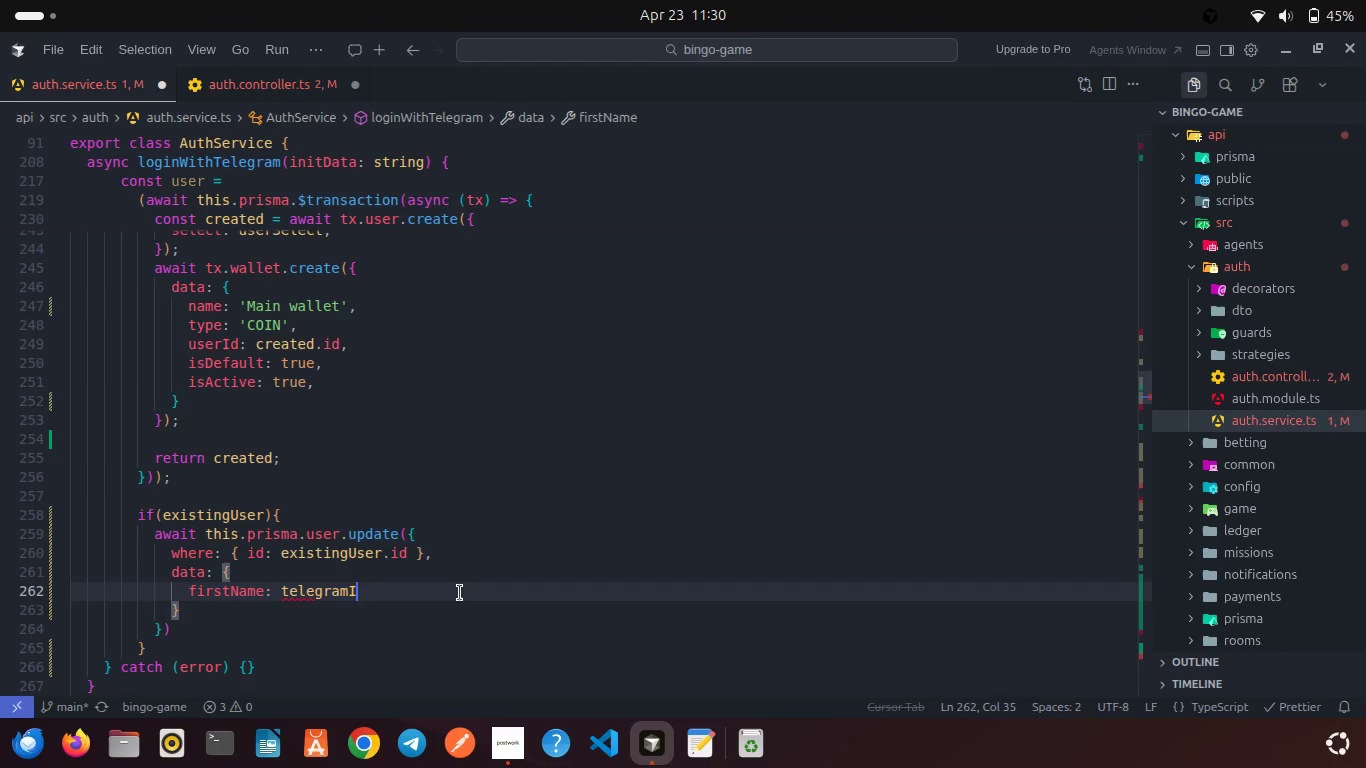 
key(Backspace)
 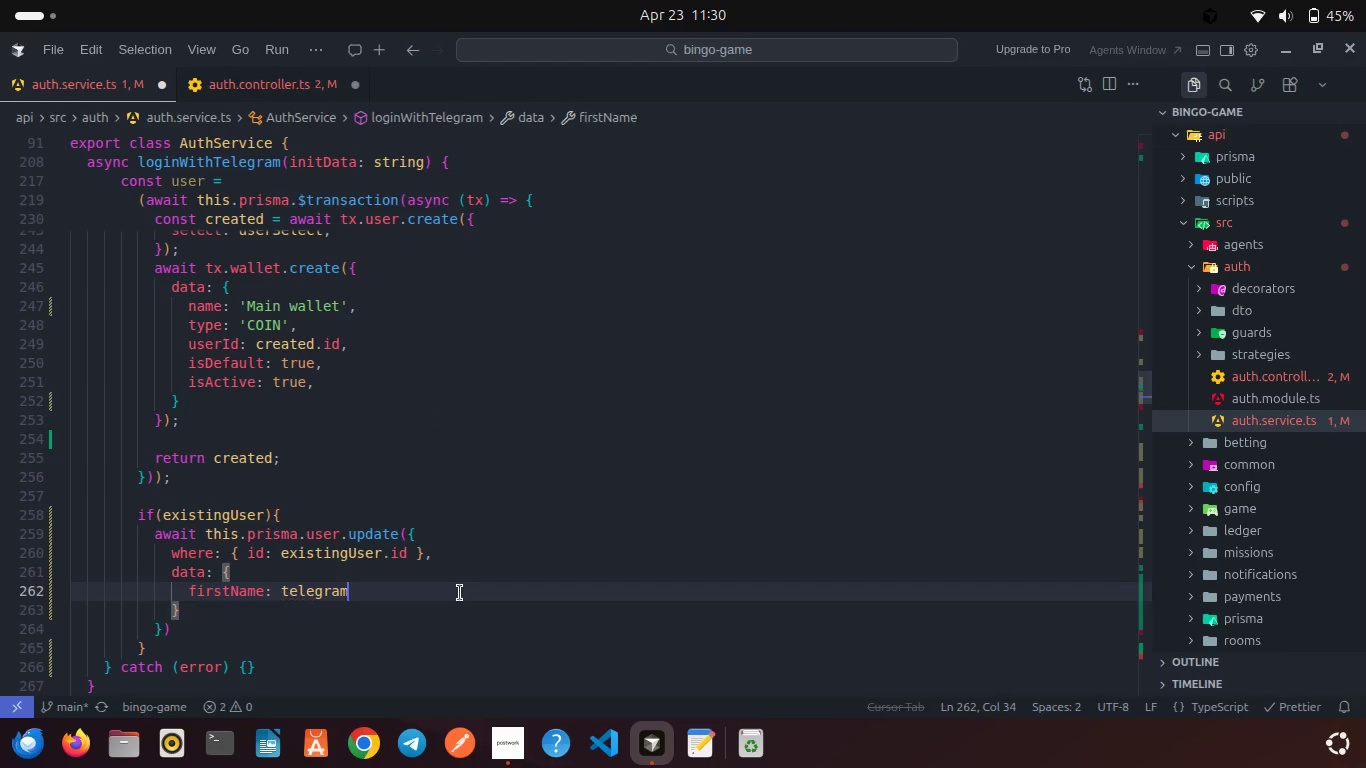 
key(Shift+ShiftLeft)
 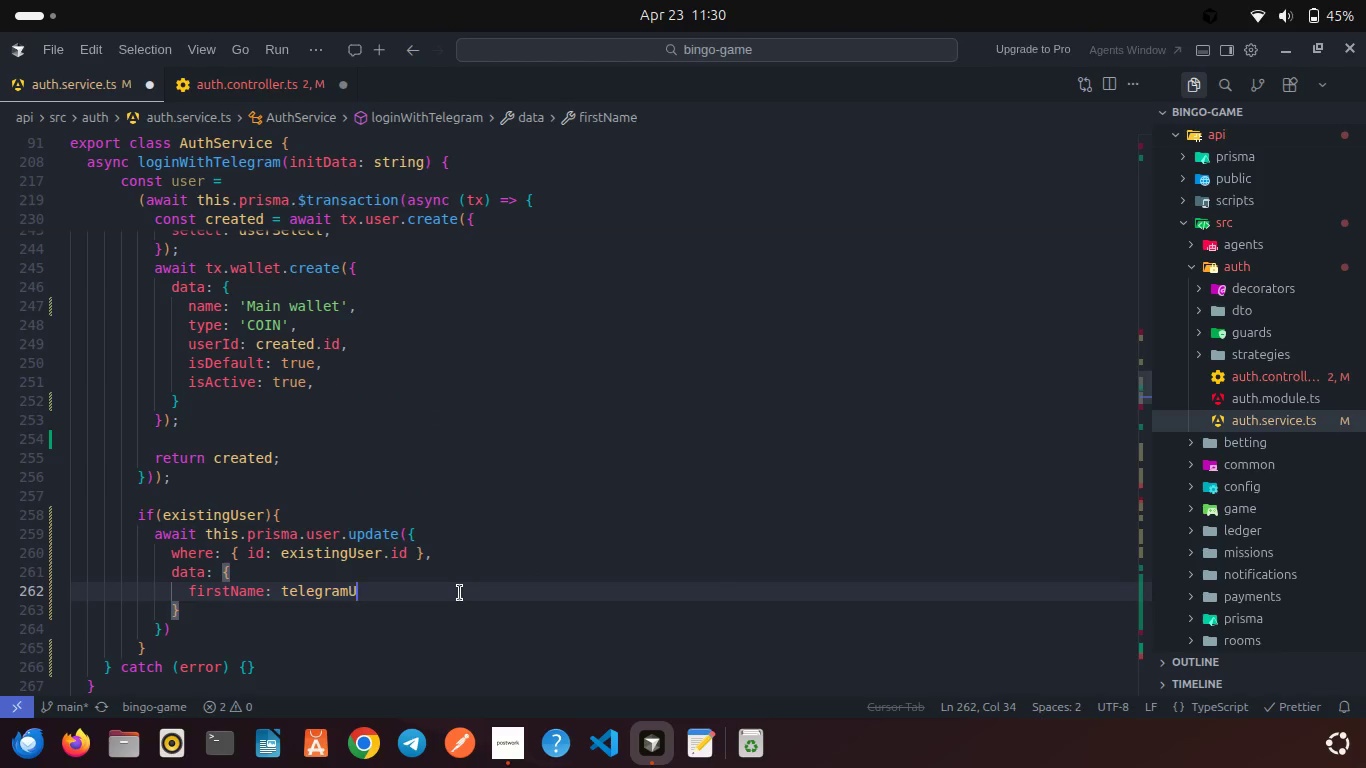 
key(Shift+U)
 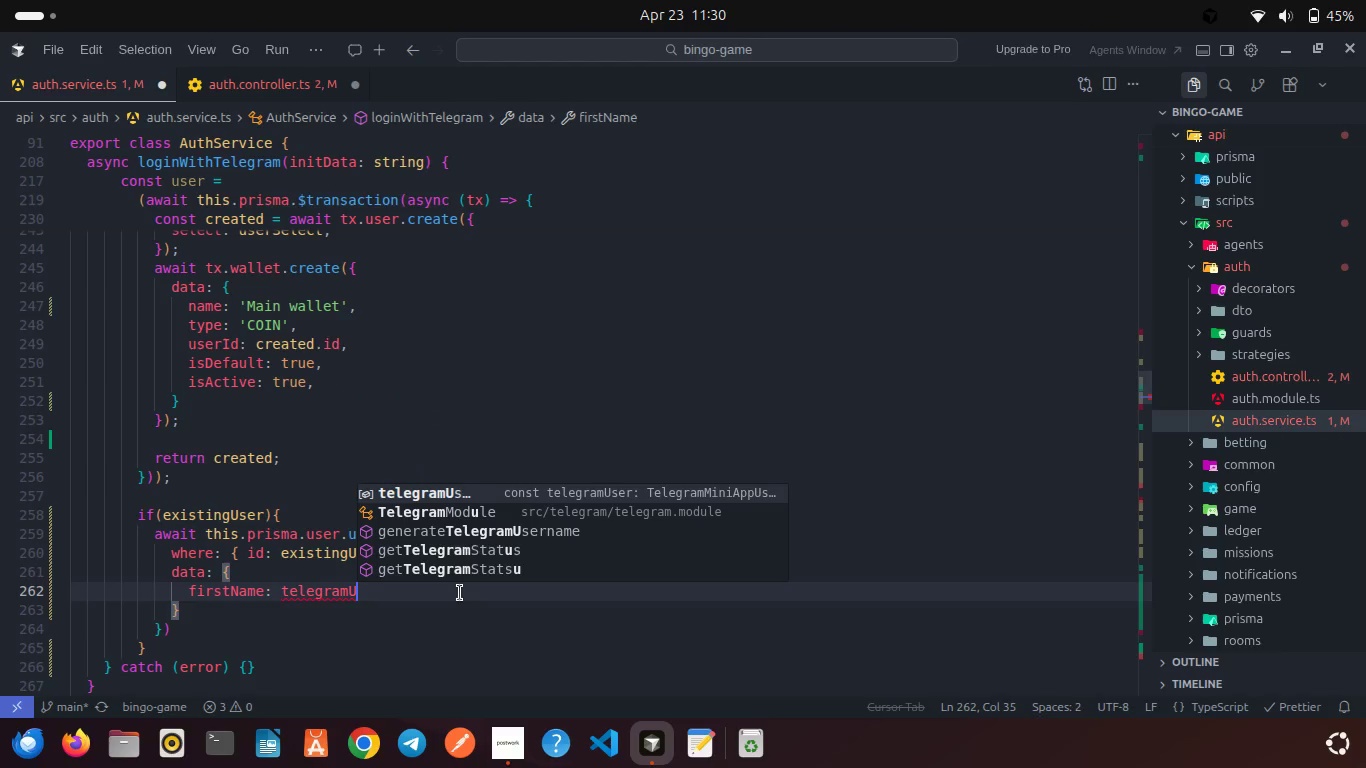 
key(Enter)
 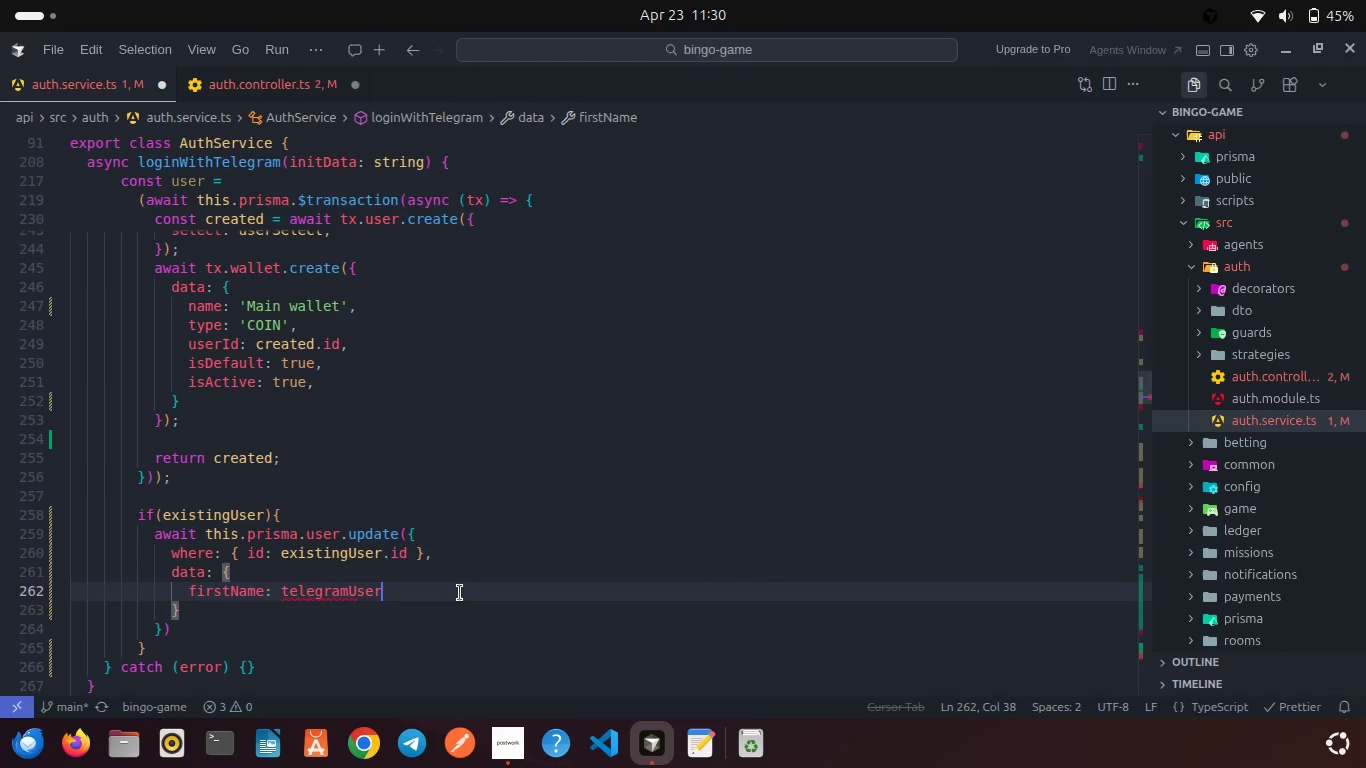 
key(Period)
 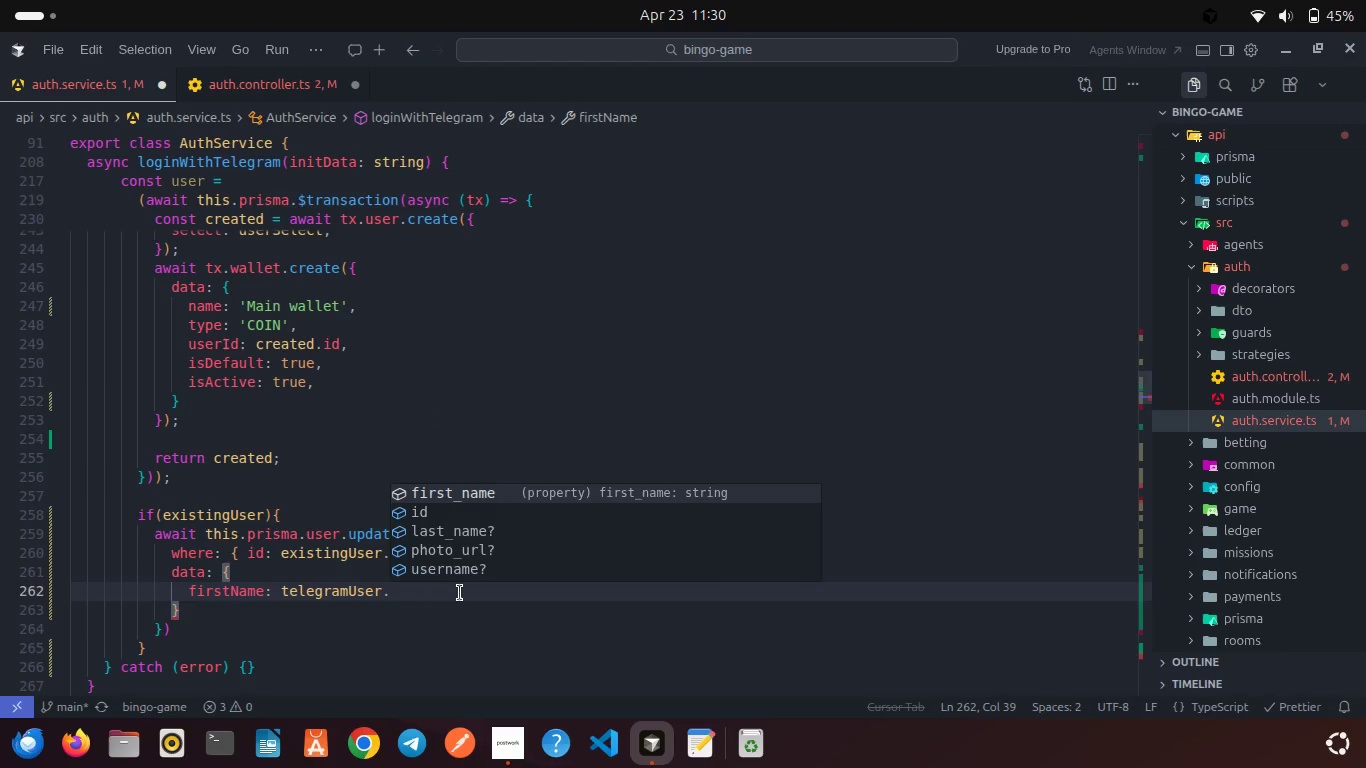 
key(Enter)
 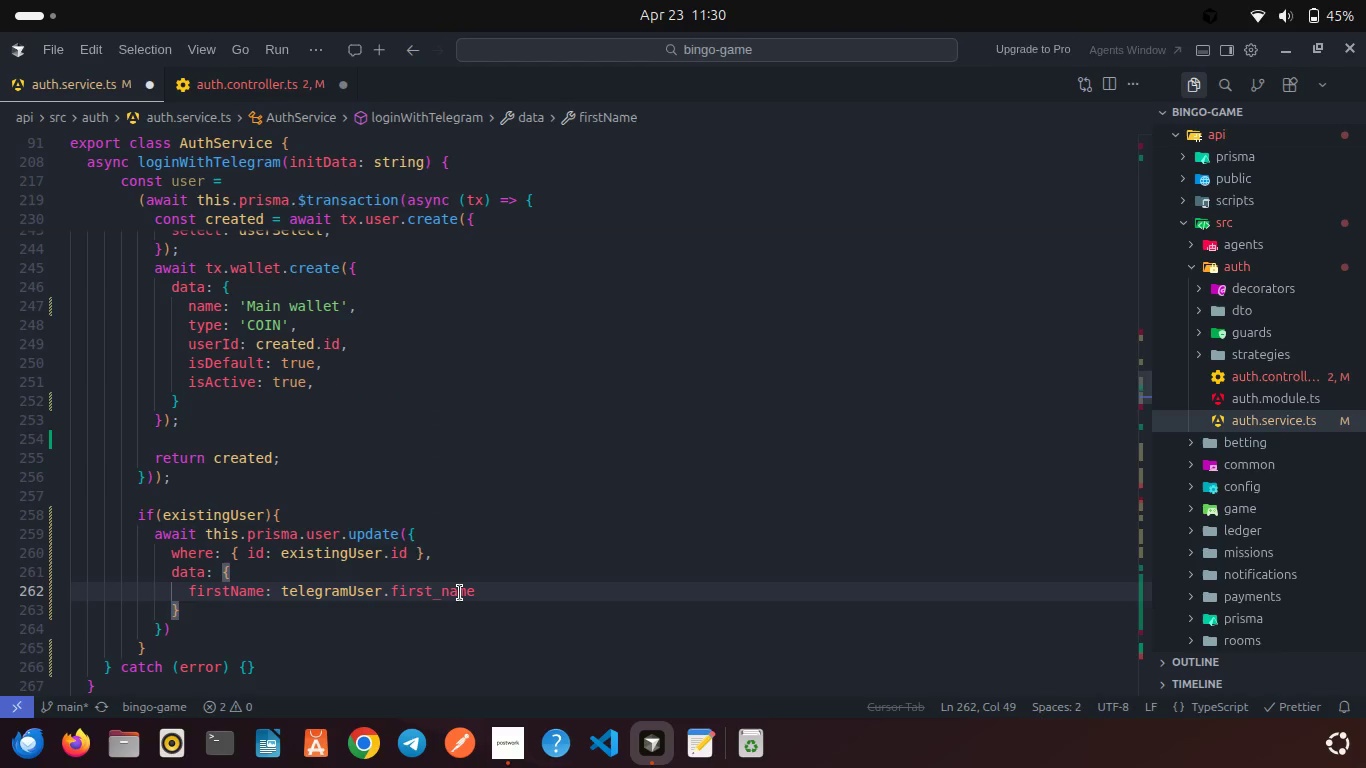 
key(Comma)
 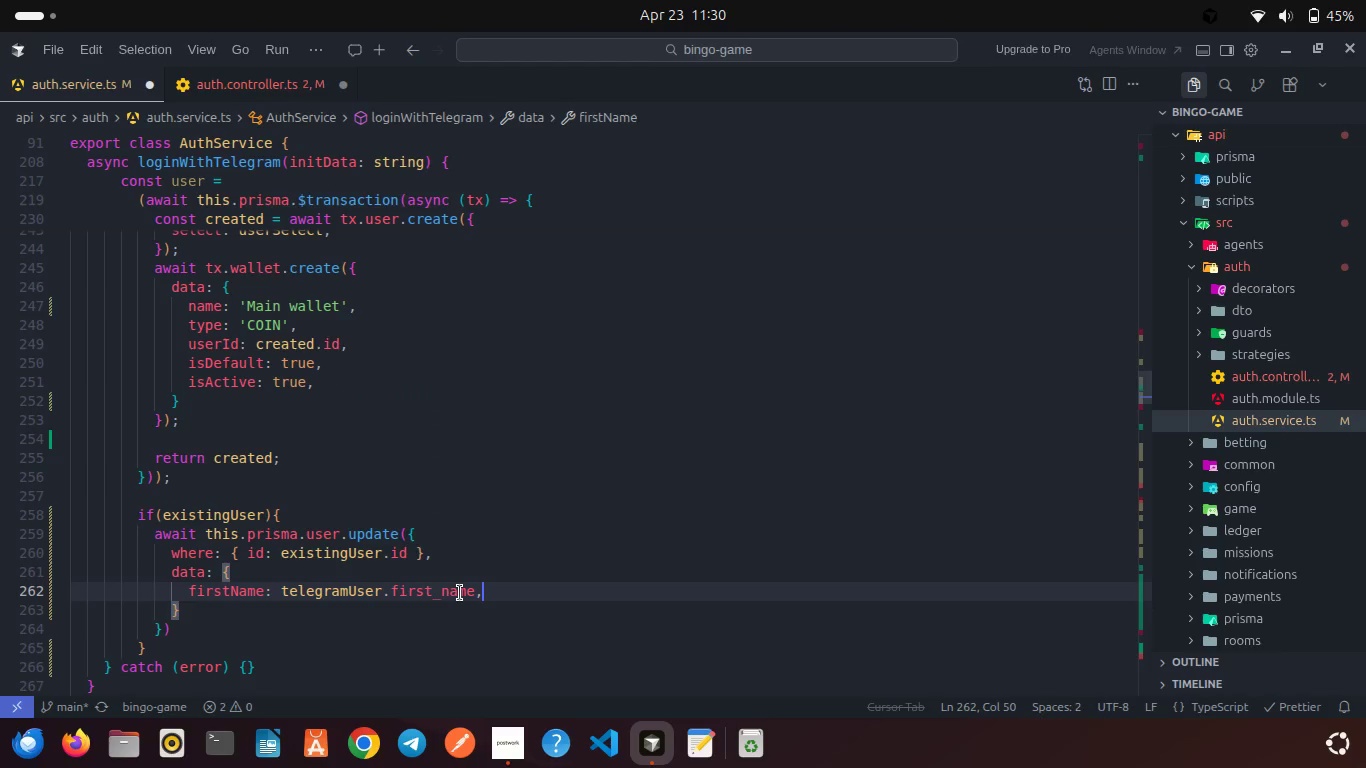 
key(Enter)
 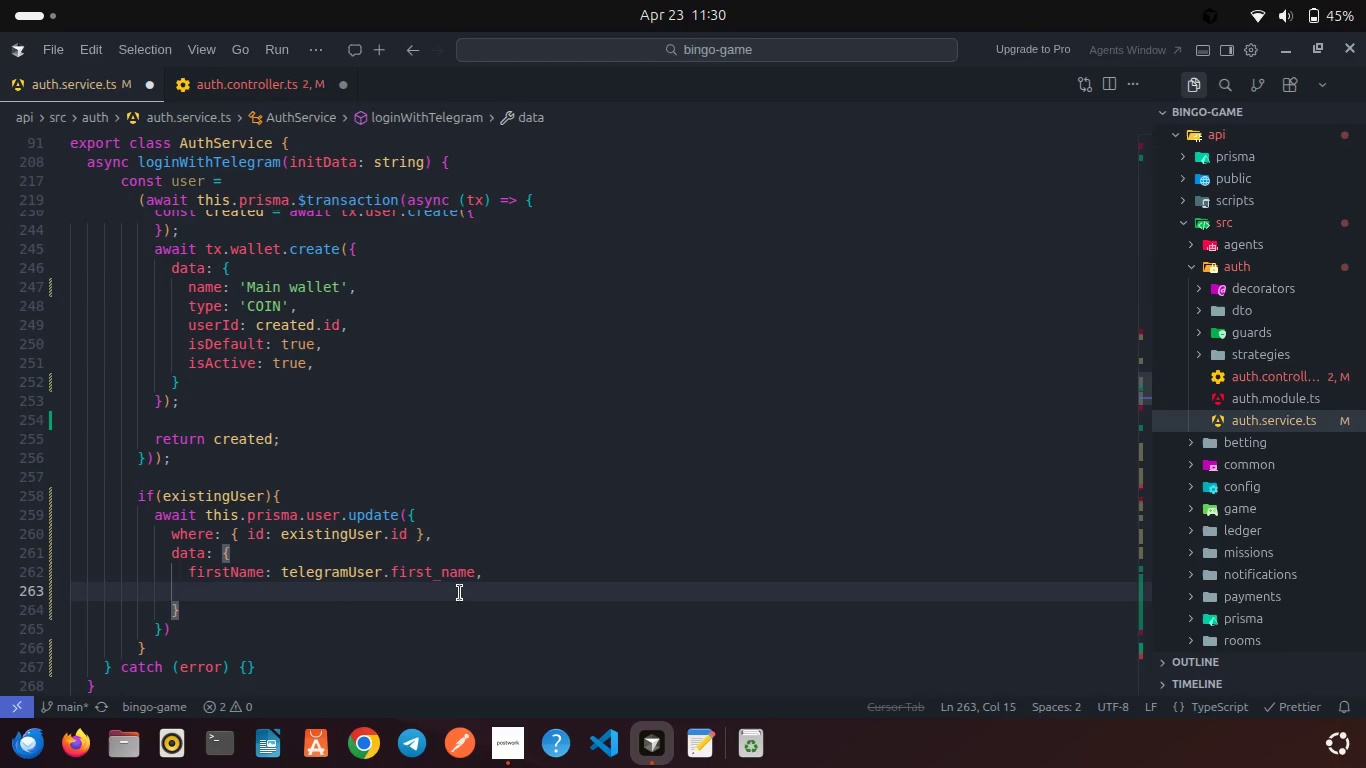 
type(last)
 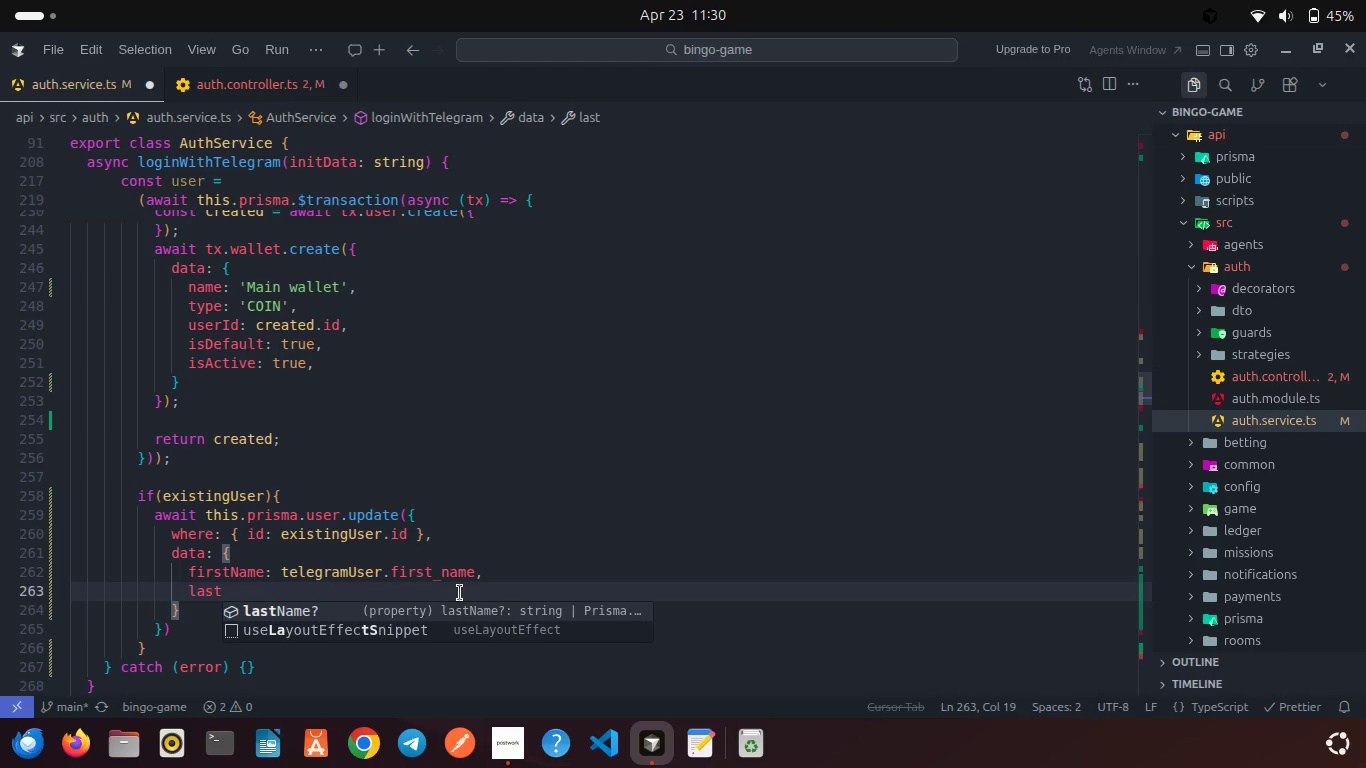 
key(Enter)
 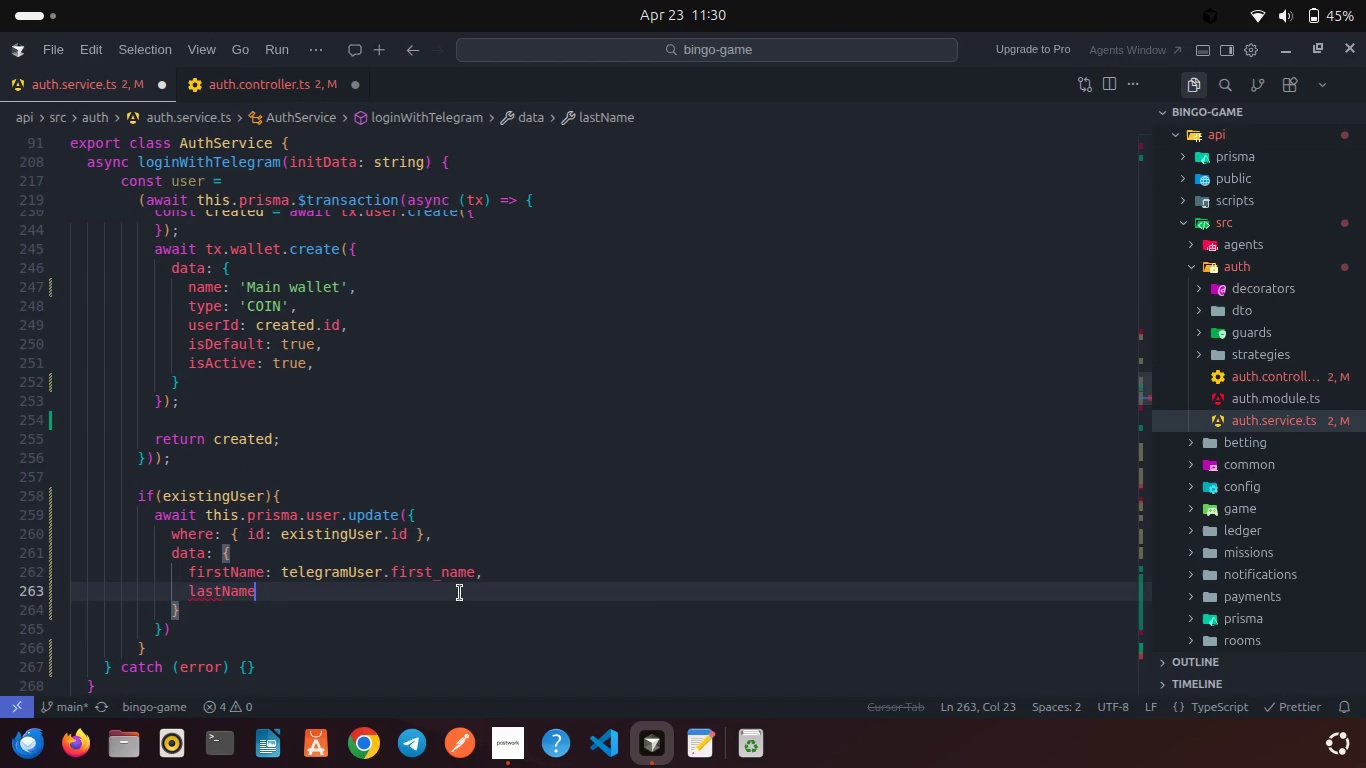 
type(: tee)
key(Backspace)
type(legramU)
 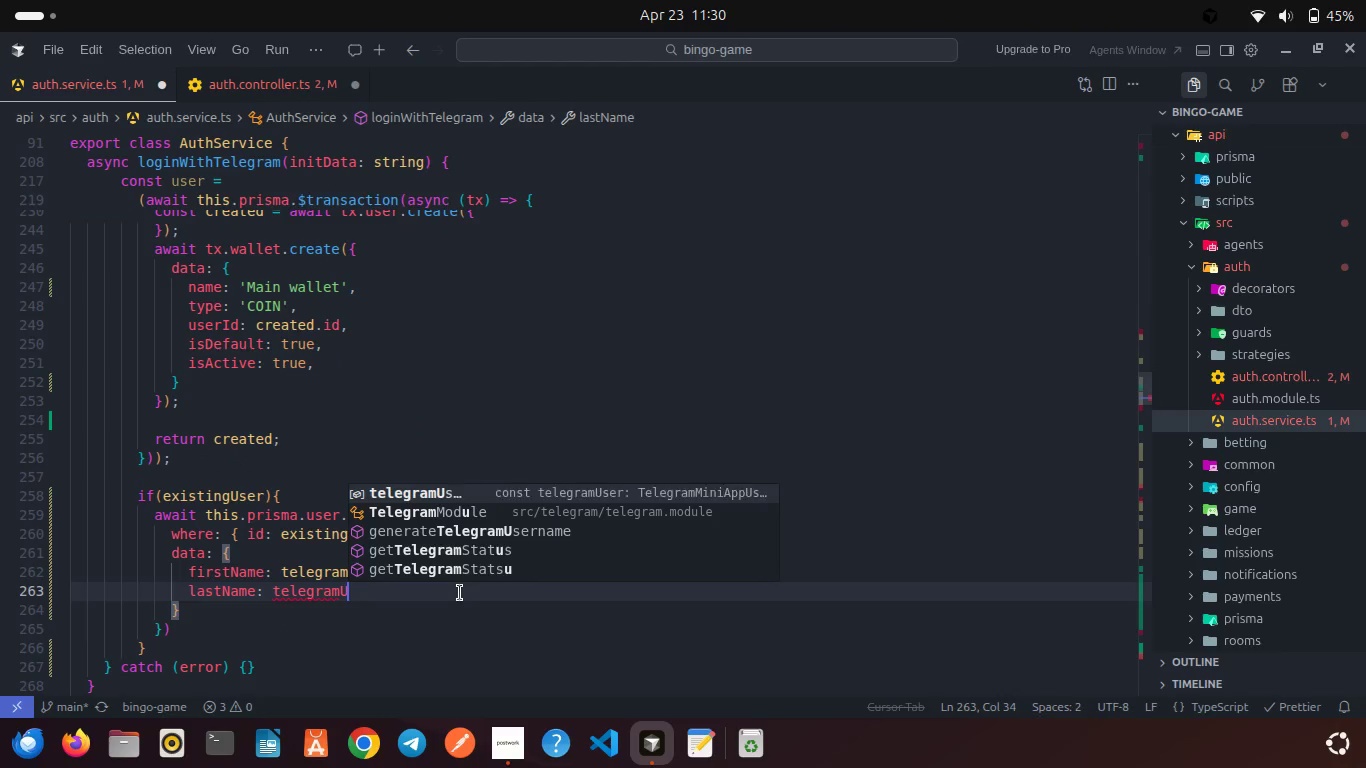 
key(Enter)
 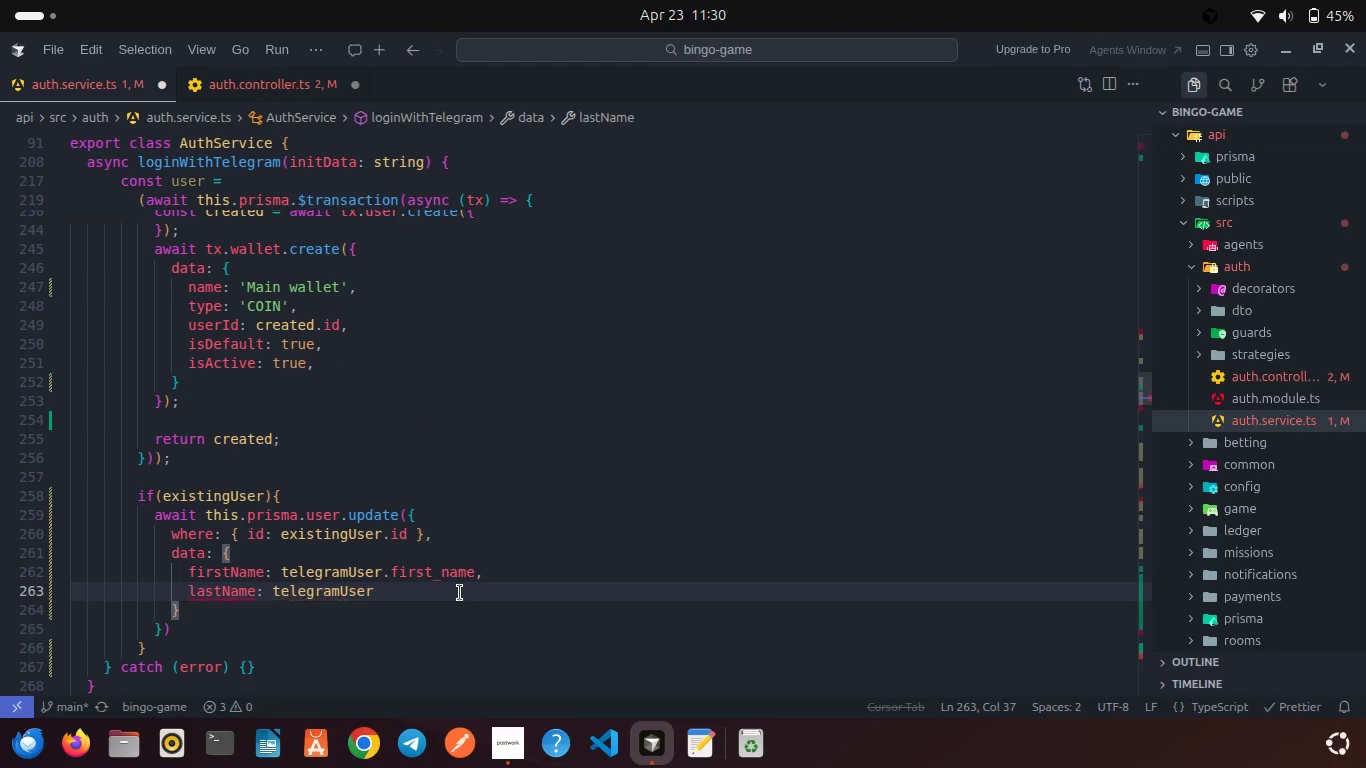 
type(.k)
key(Backspace)
type(las)
 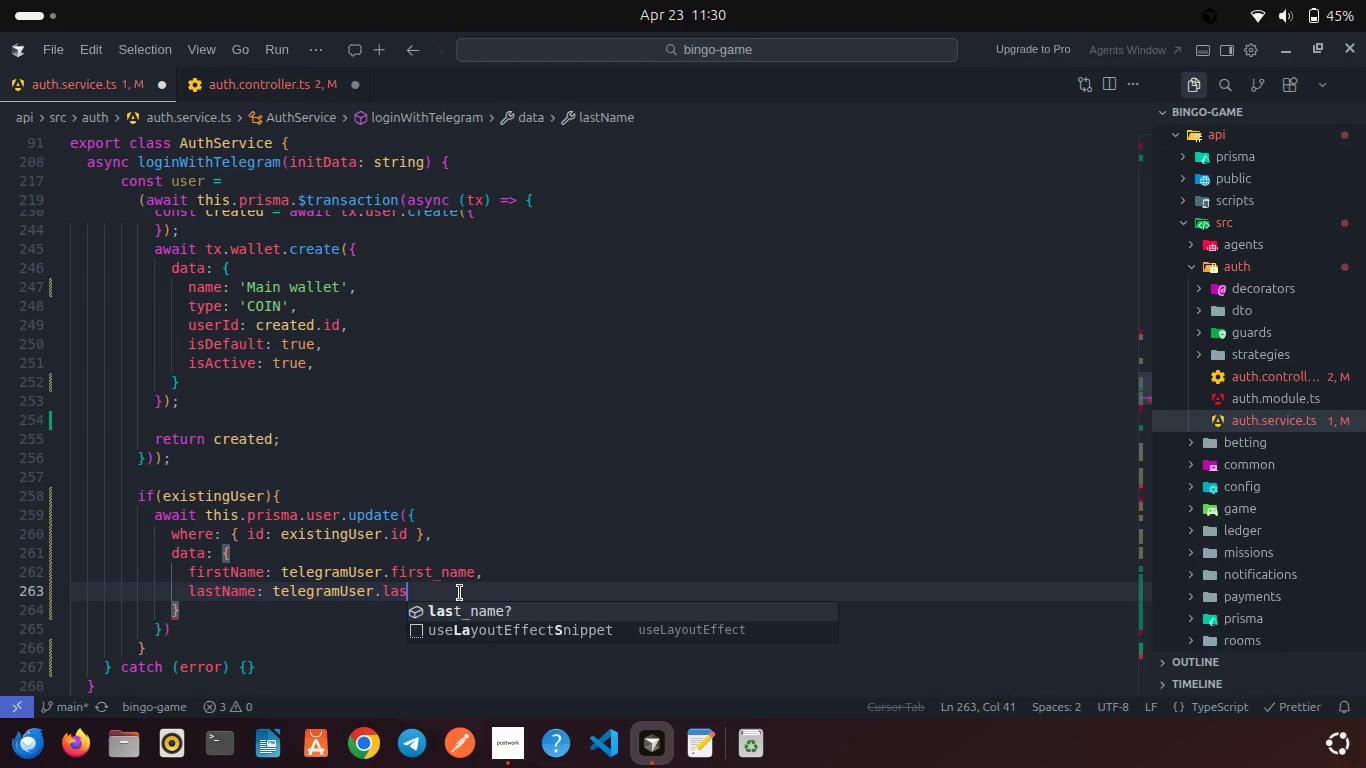 
key(Enter)
 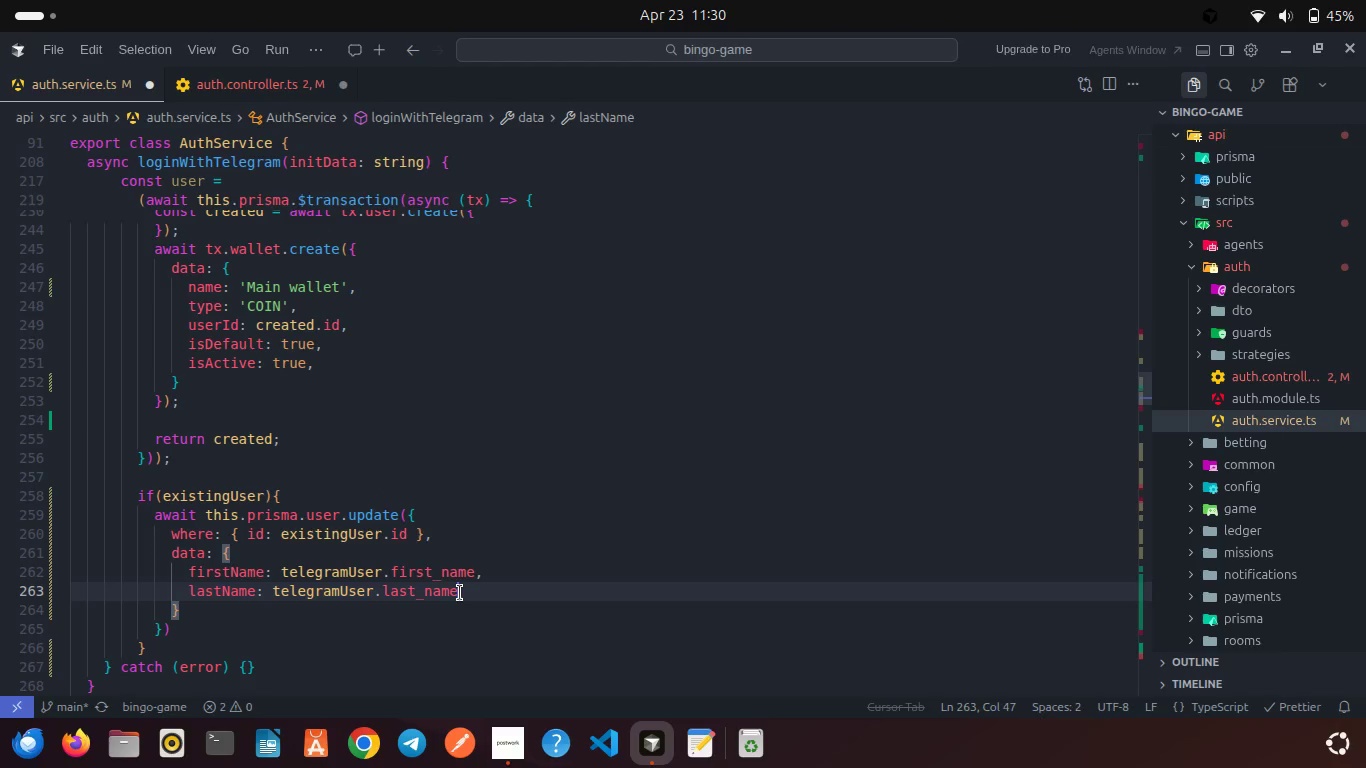 
type(?.tri)
 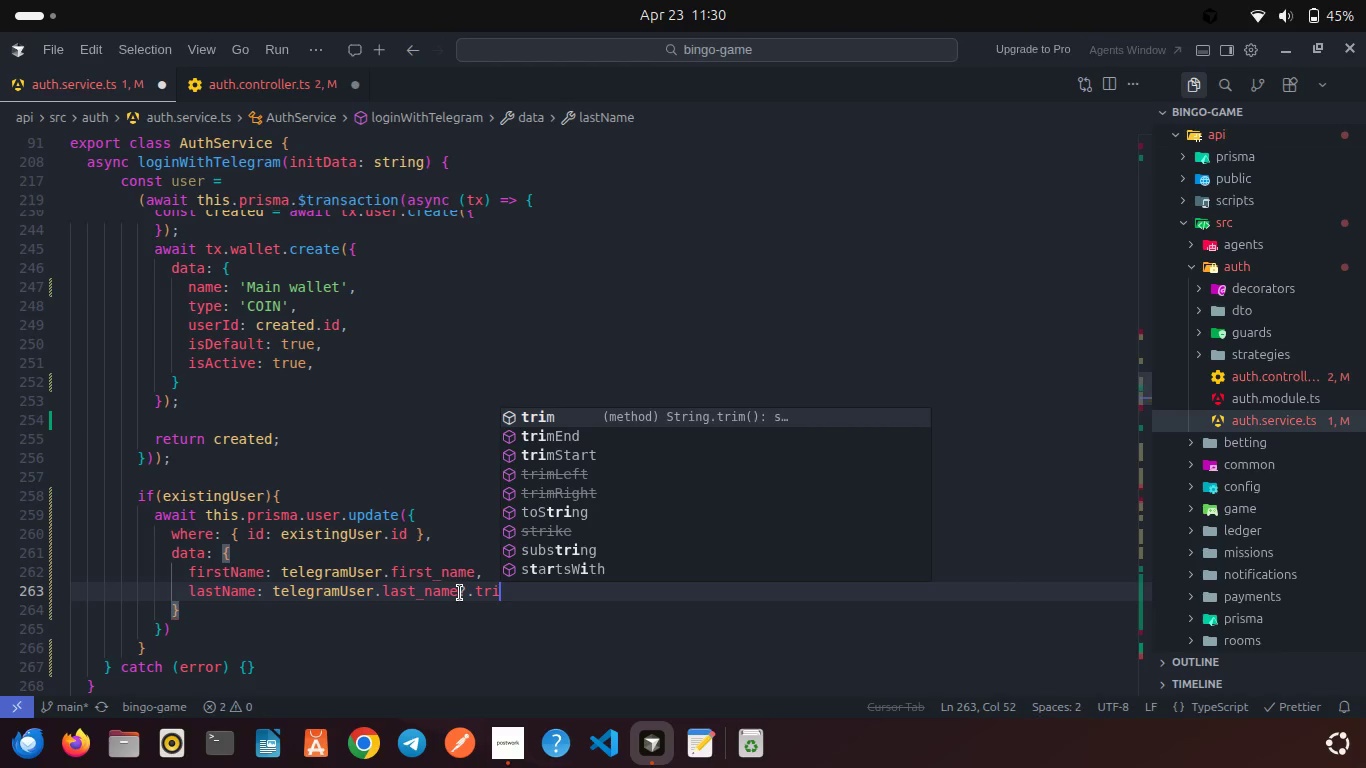 
key(Enter)
 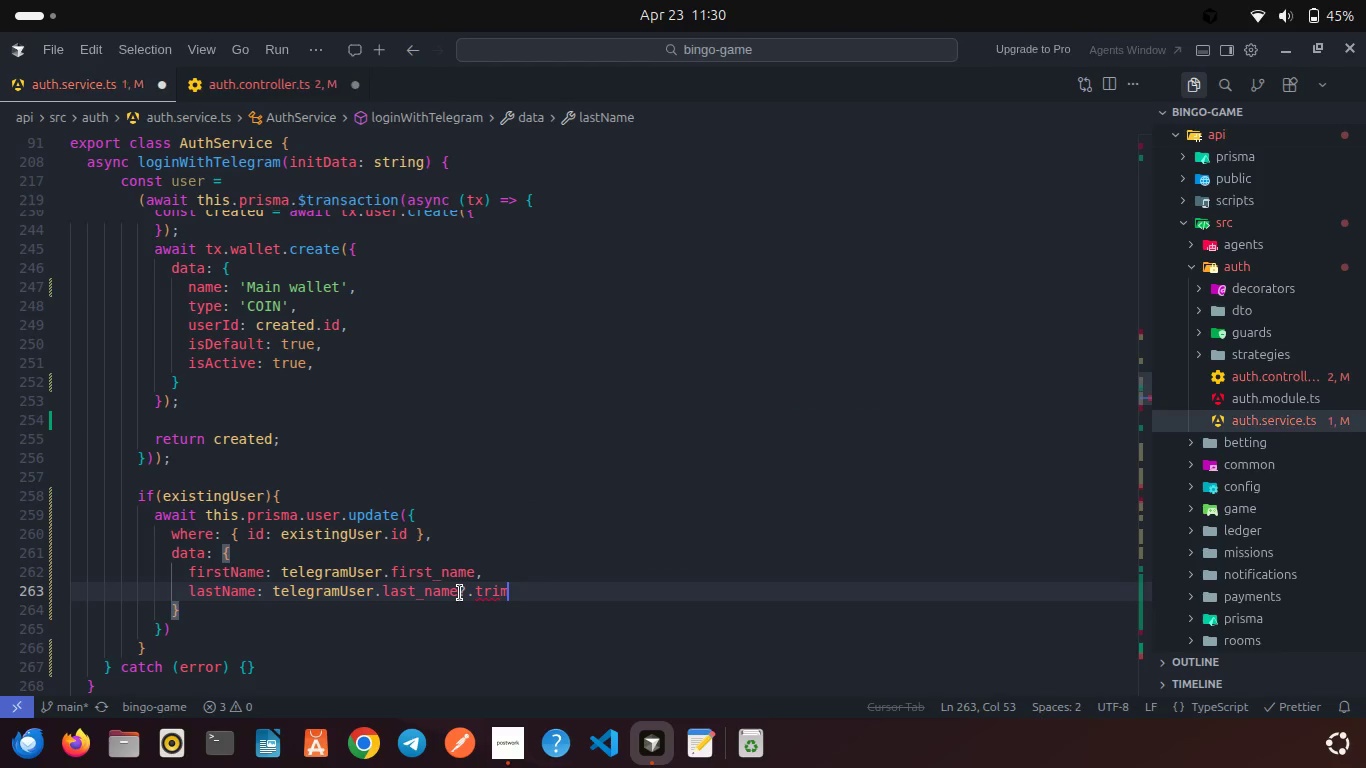 
type(() || exist)
 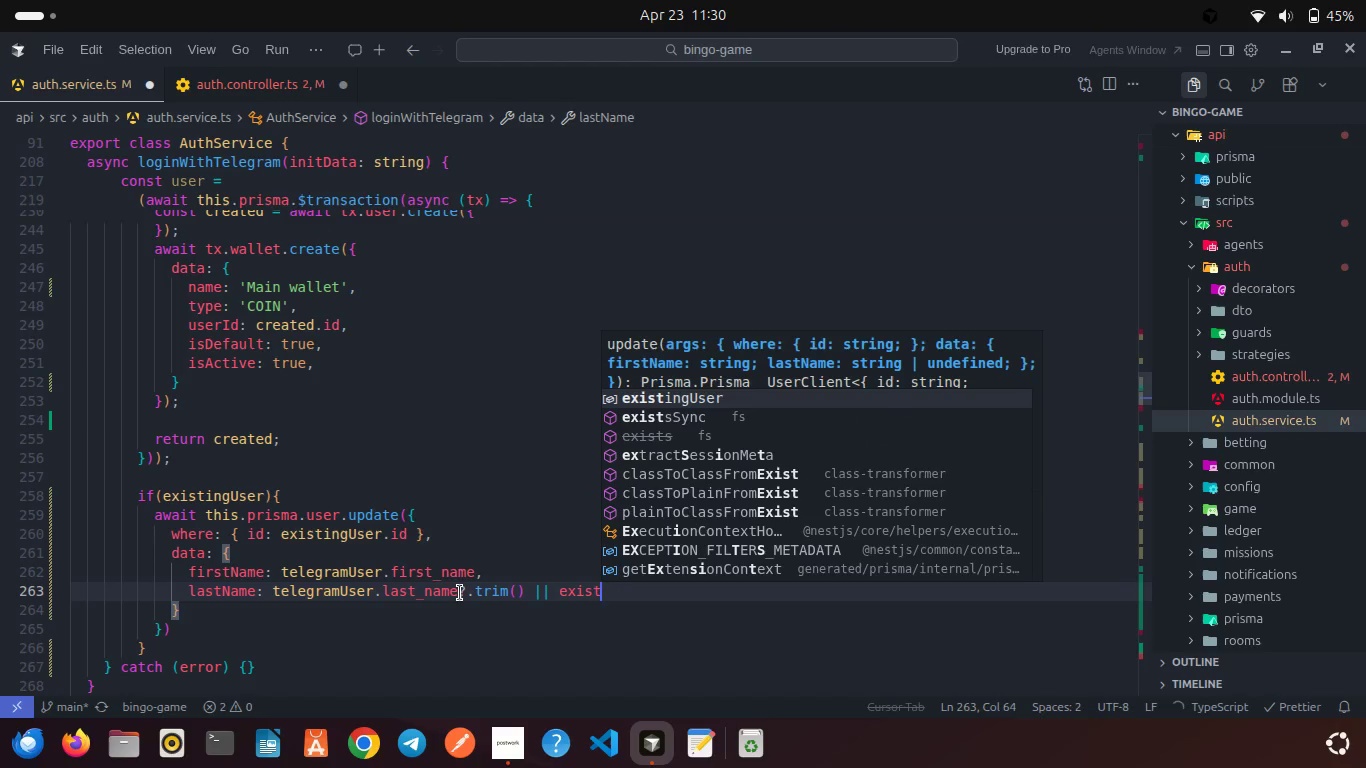 
key(Enter)
 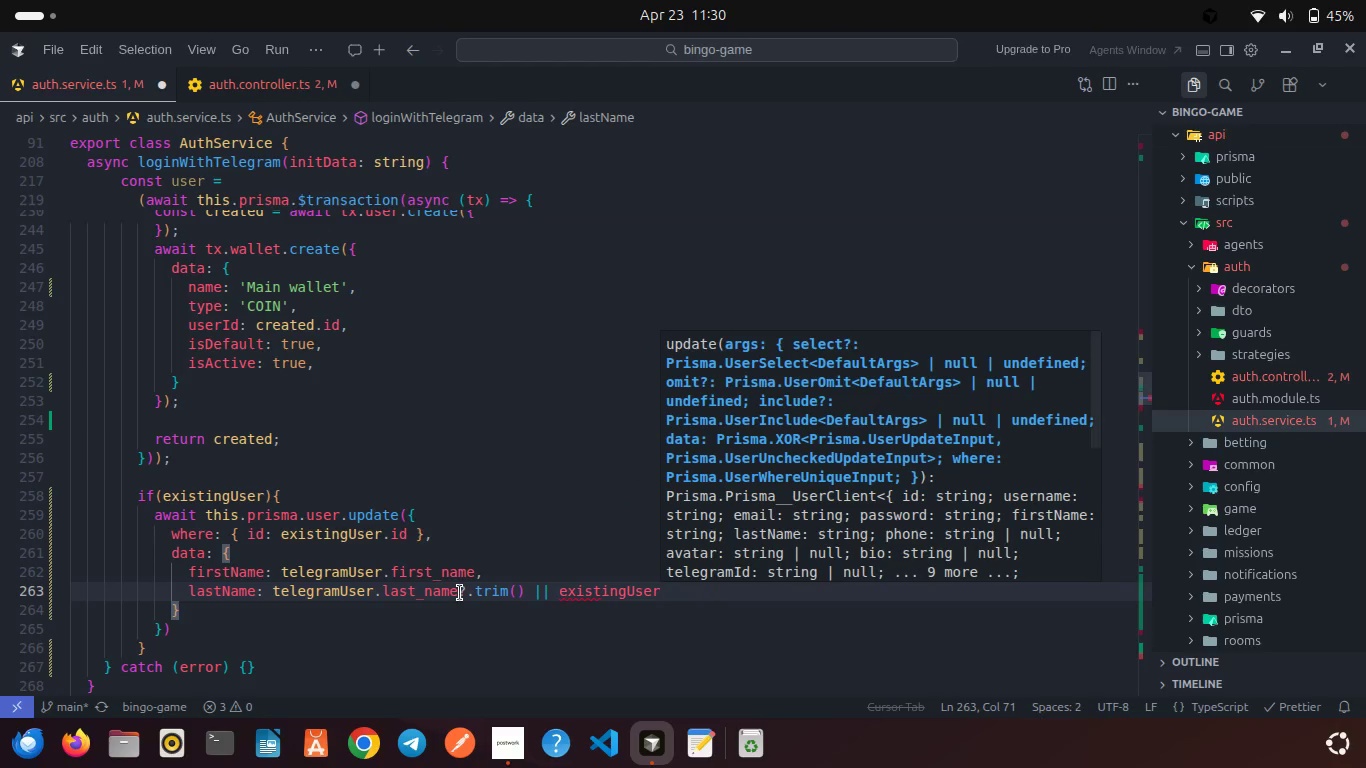 
type(.las)
 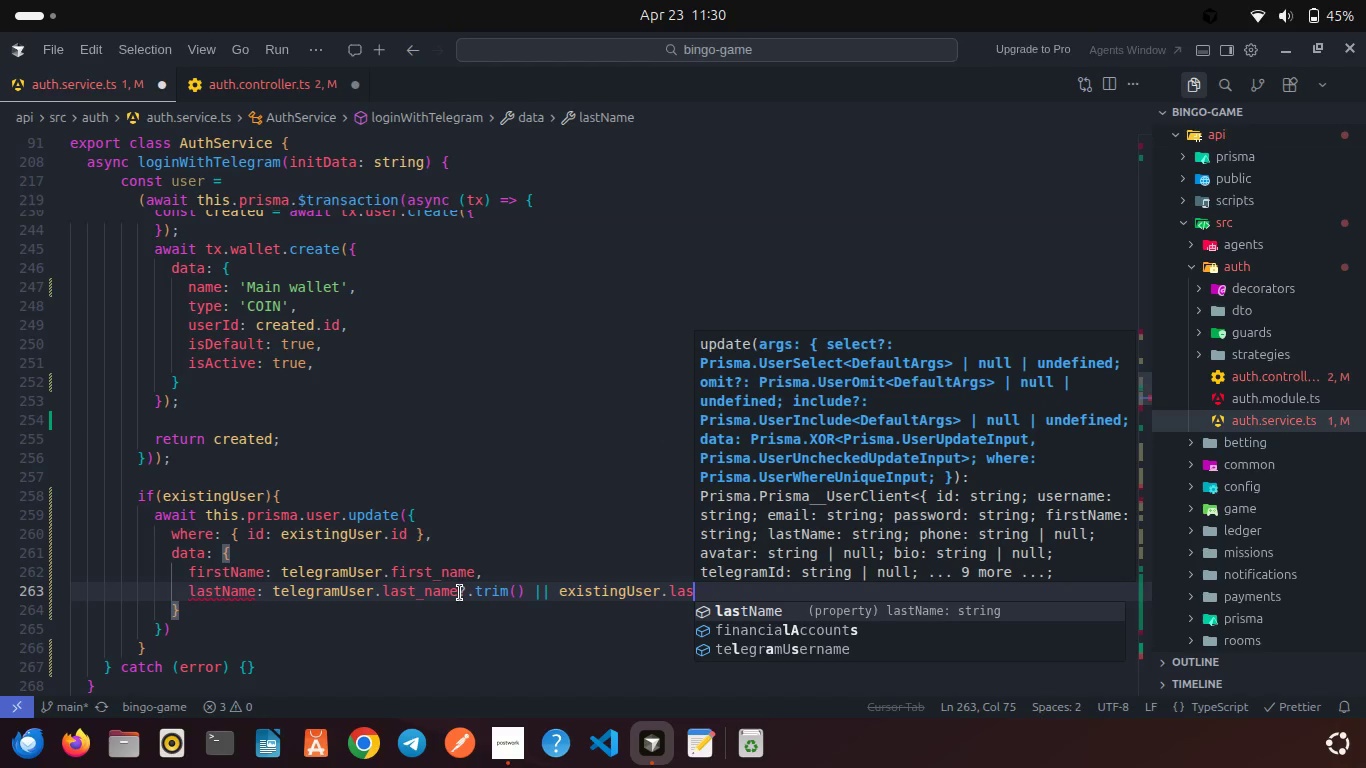 
key(Enter)
 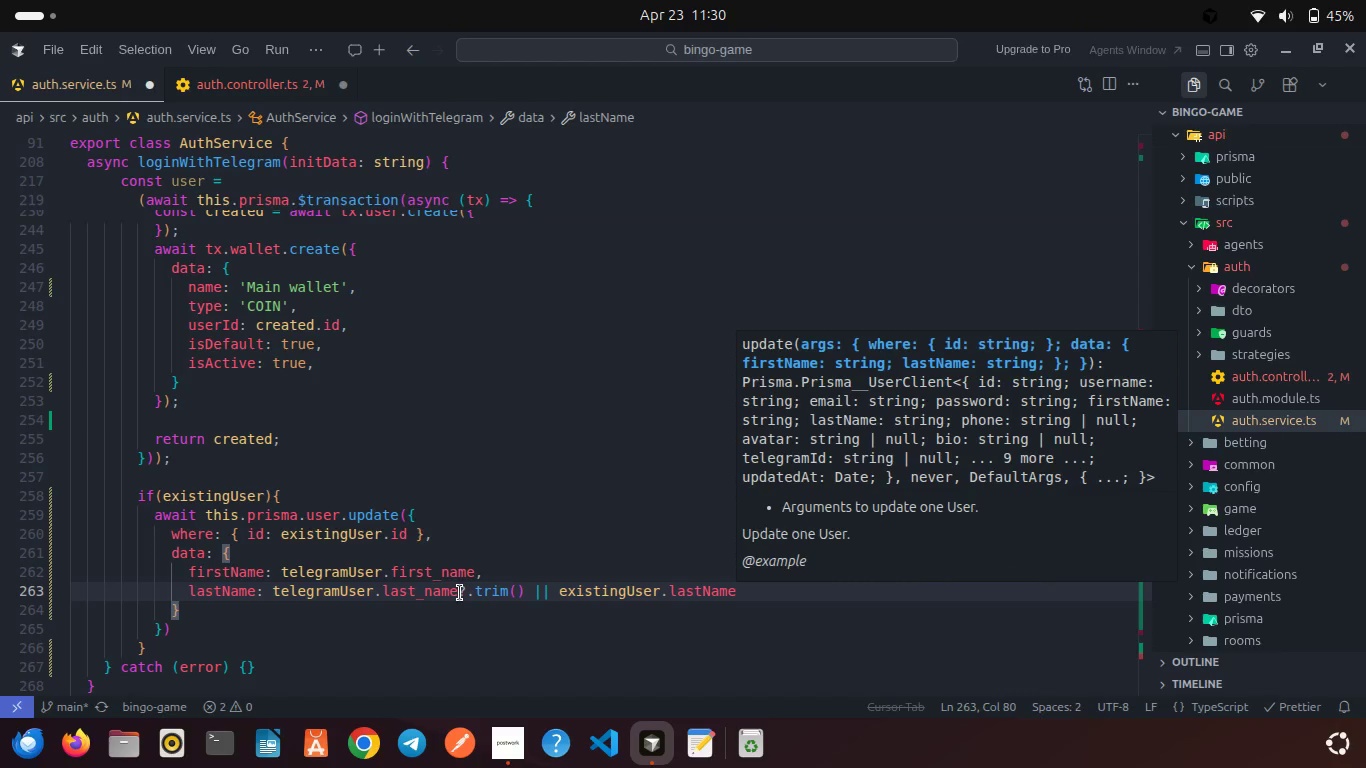 
key(Comma)
 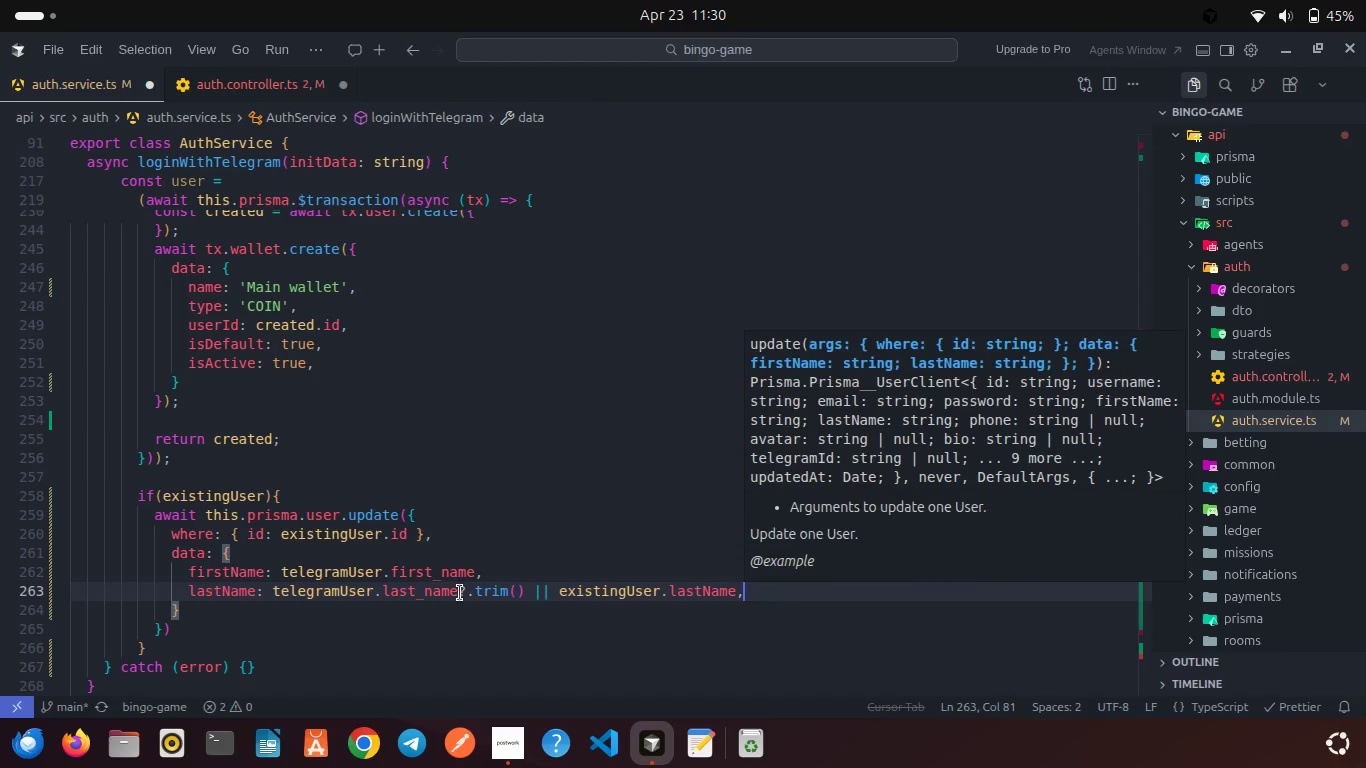 
key(Enter)
 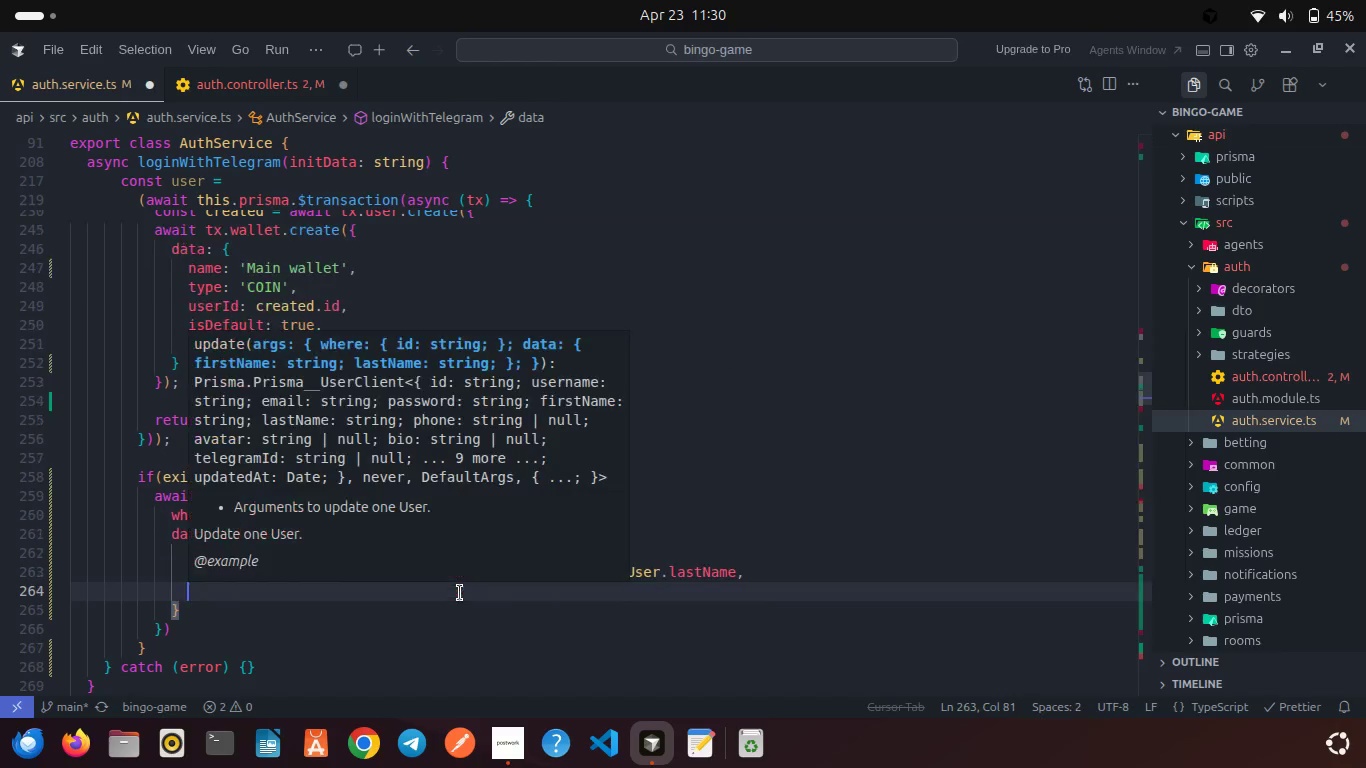 
type(ava)
 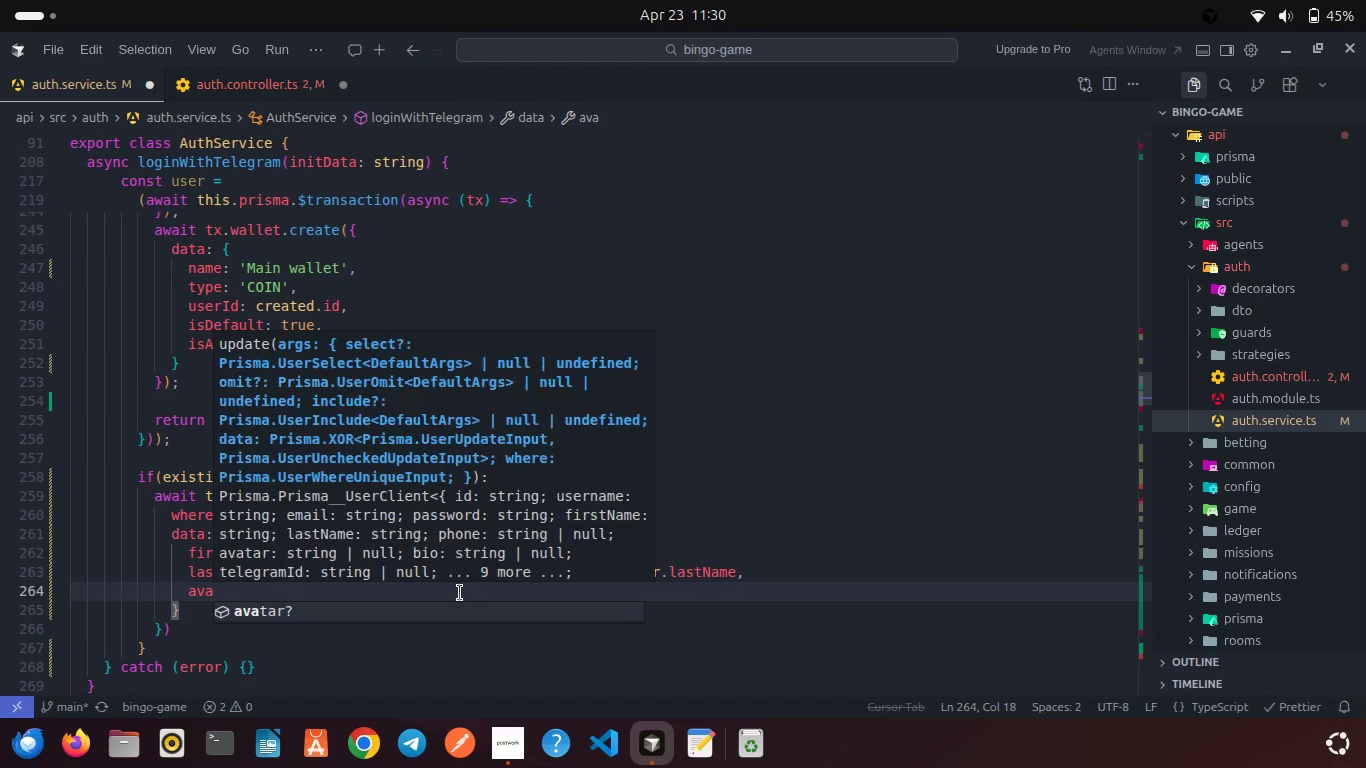 
key(Enter)
 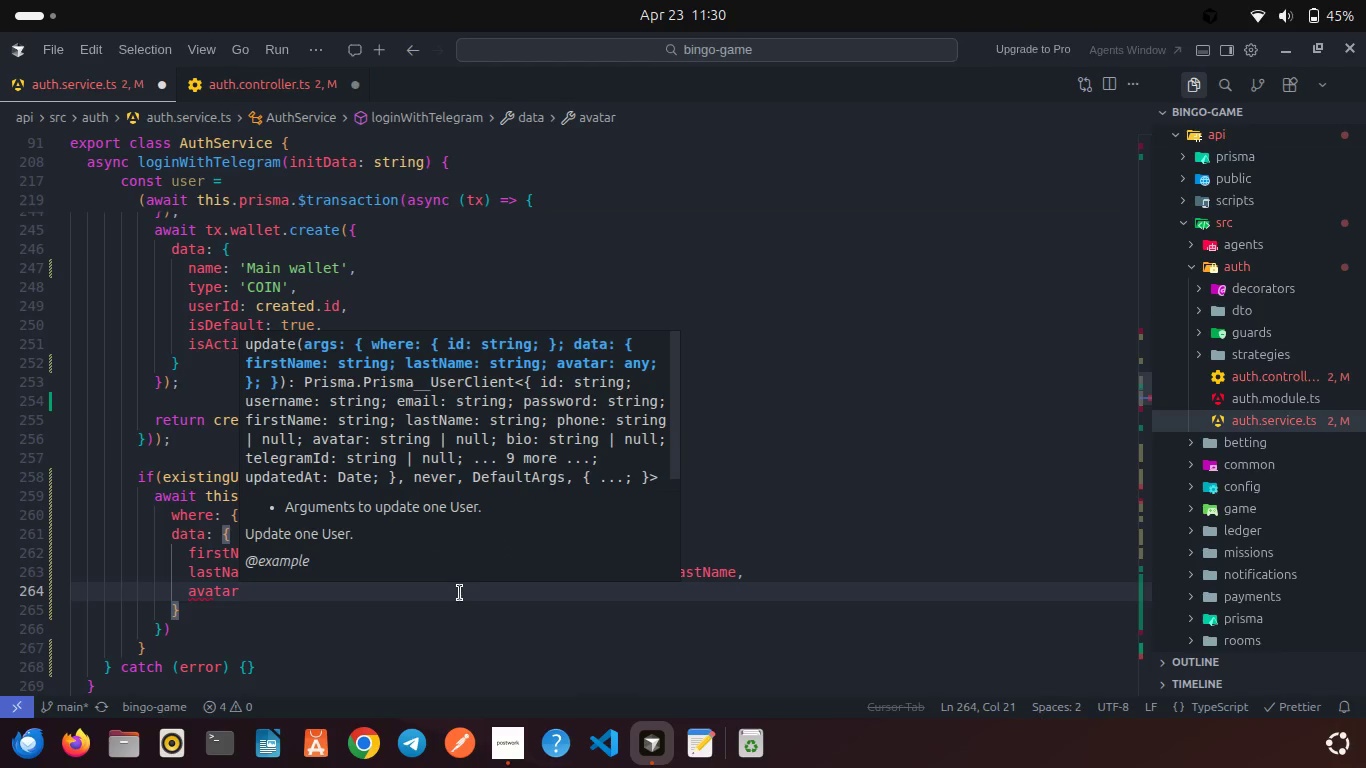 
type(: tele)
 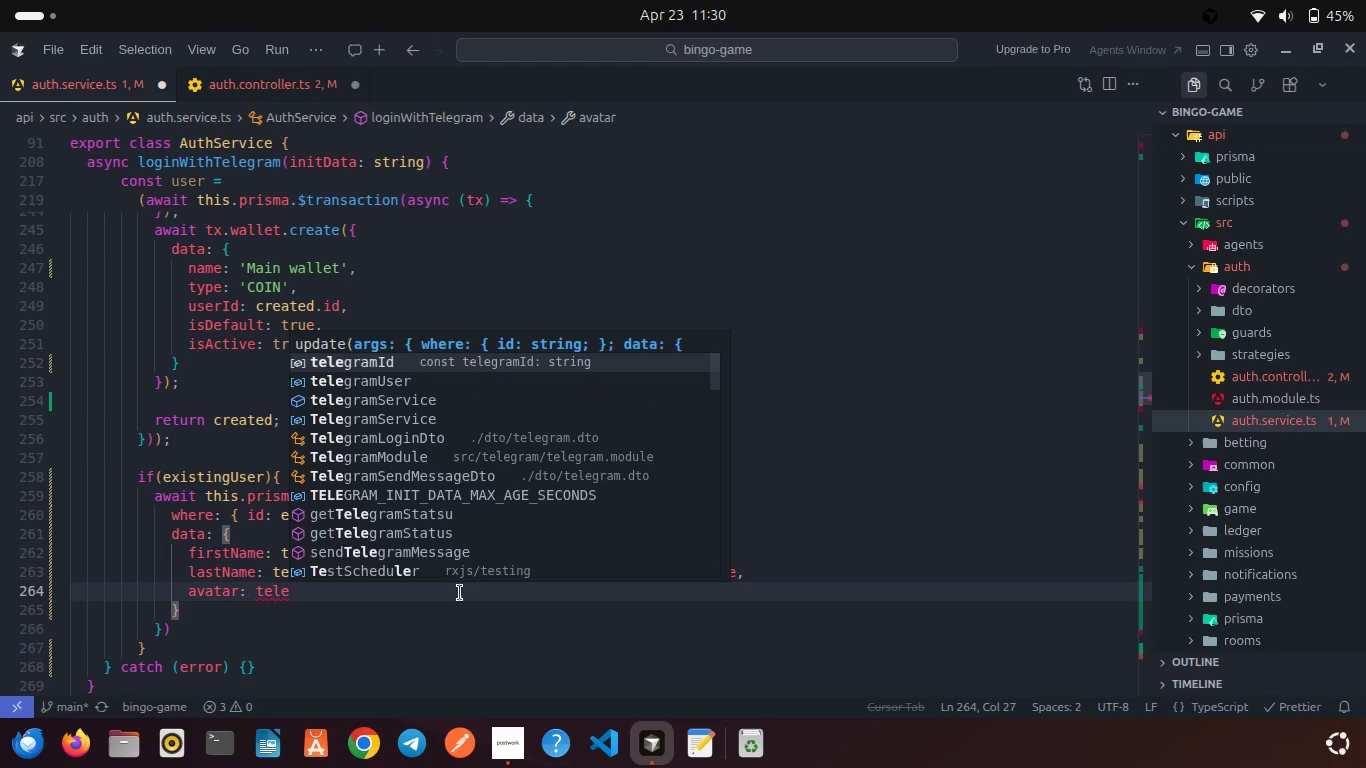 
key(ArrowDown)
 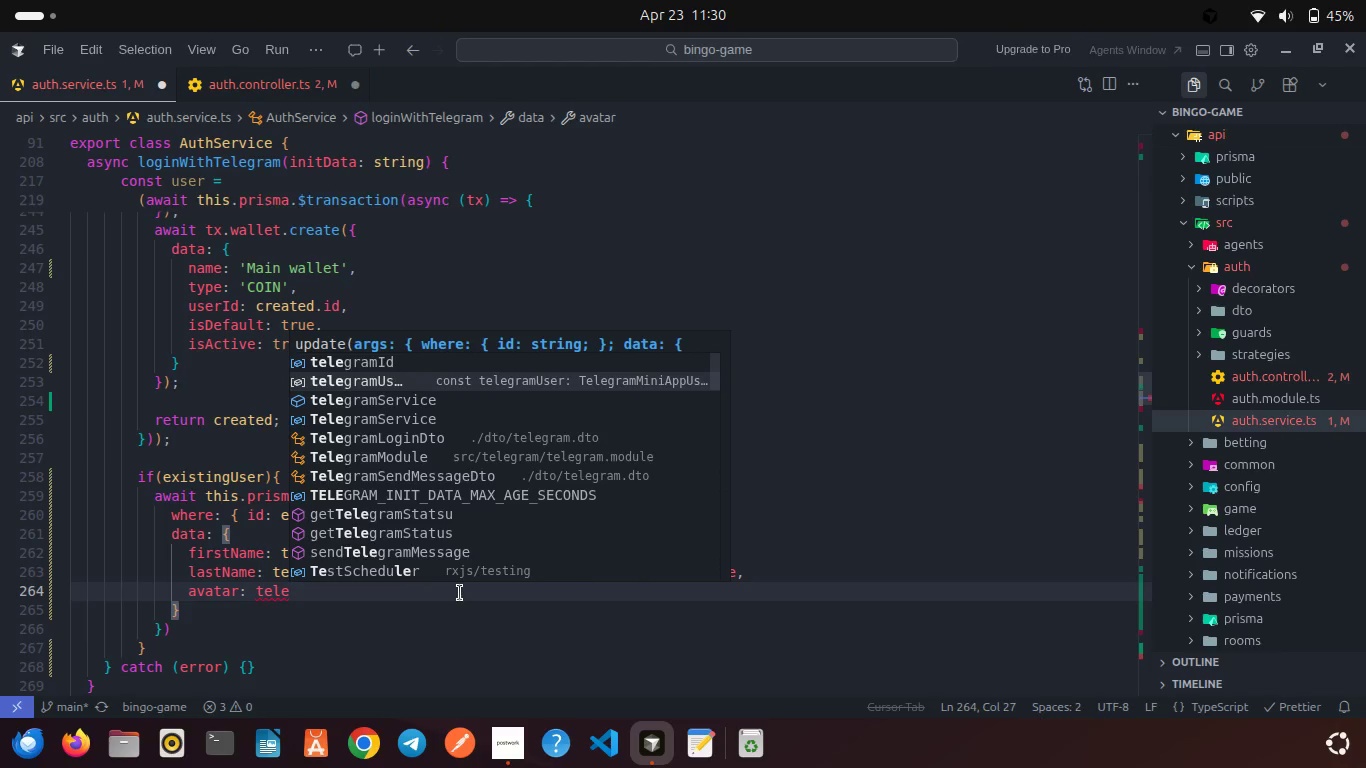 
key(Enter)
 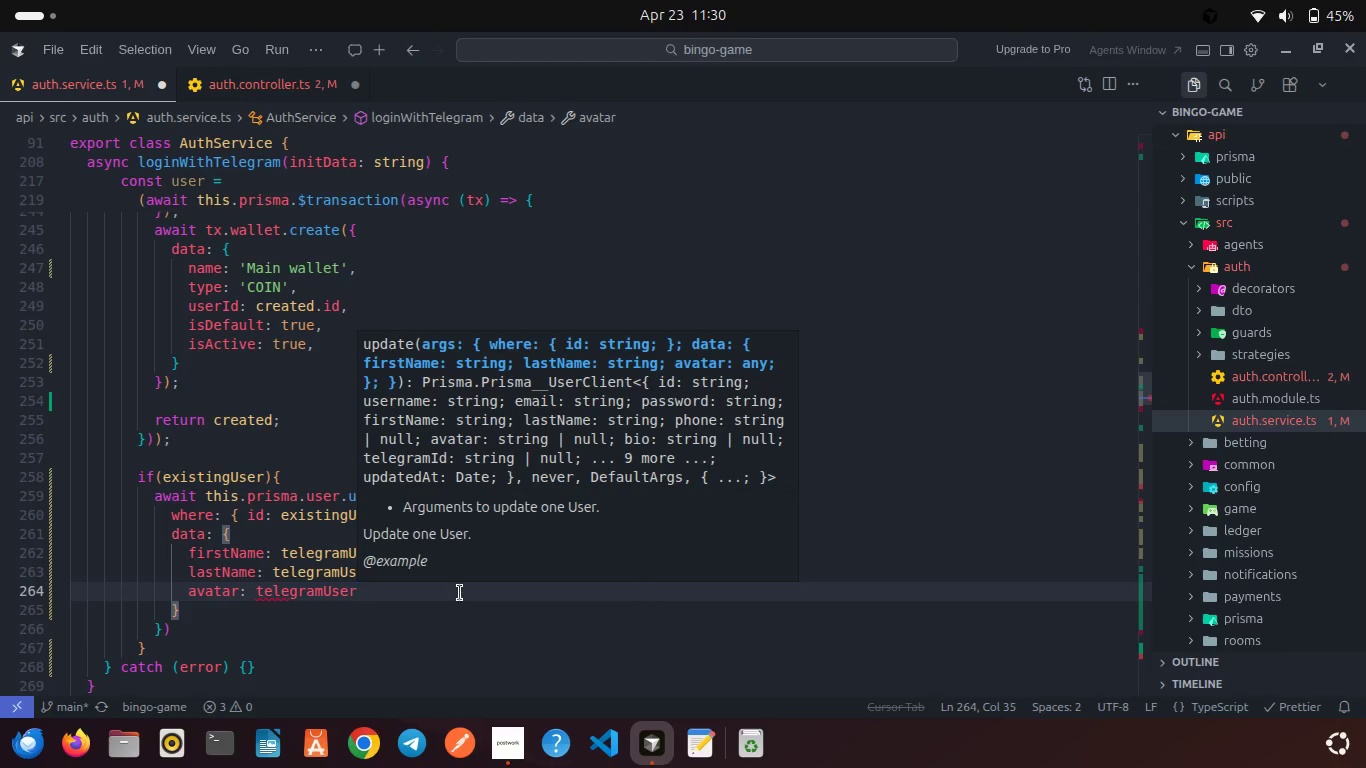 
type(.ph)
 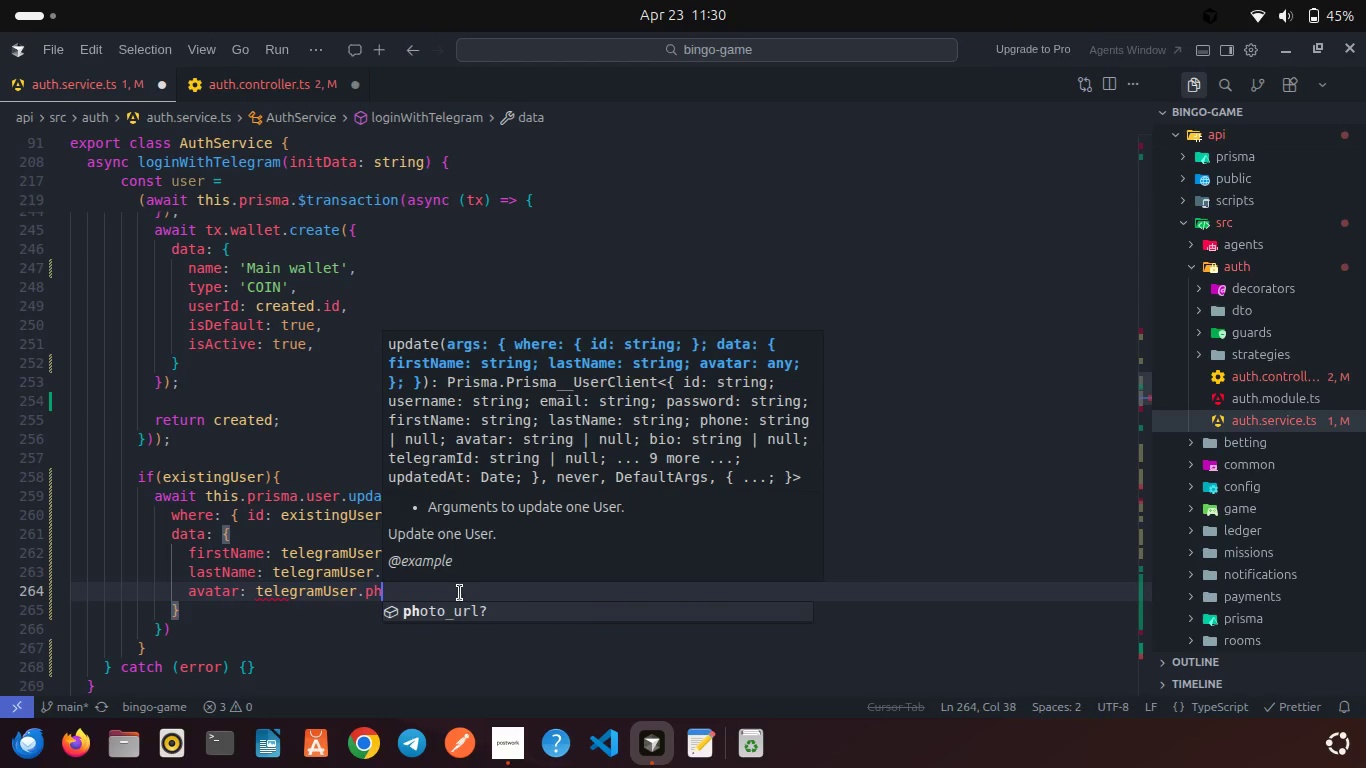 
key(Enter)
 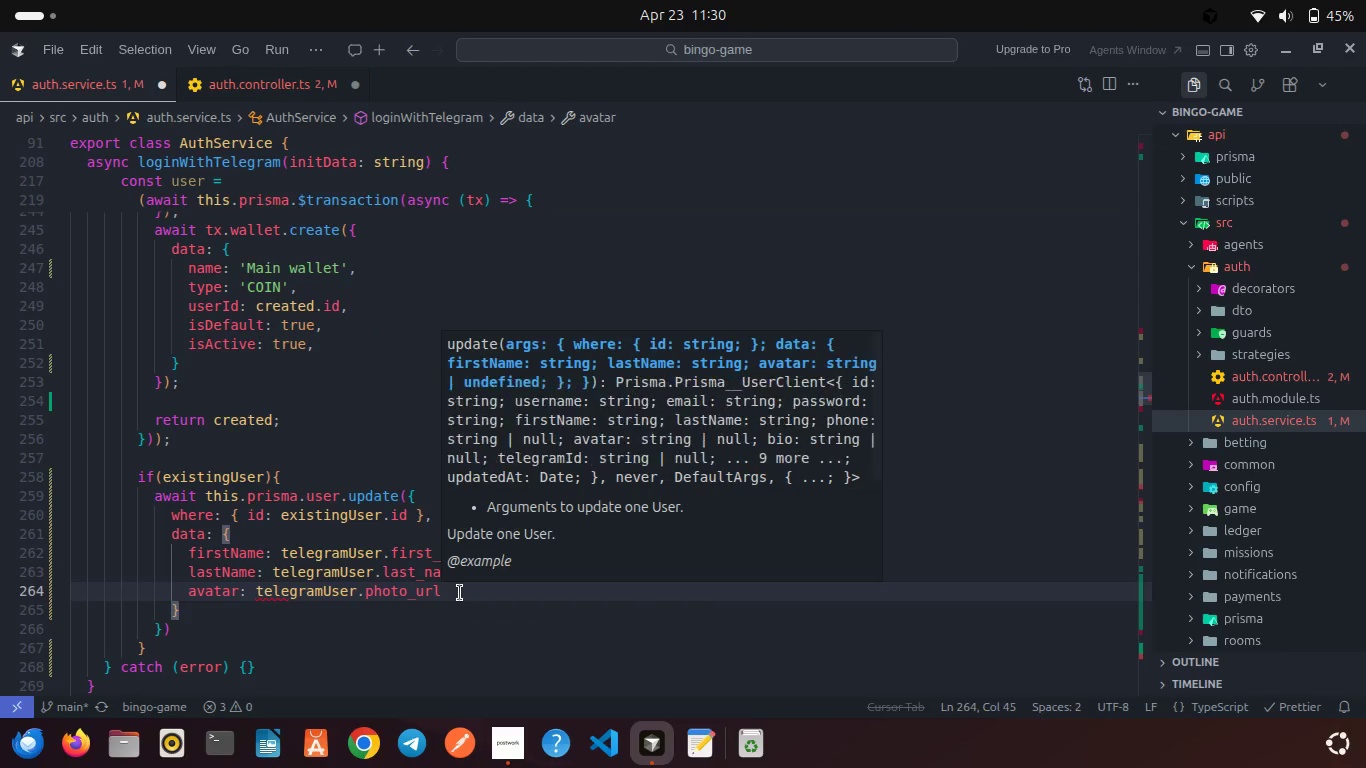 
type( ?? exis)
 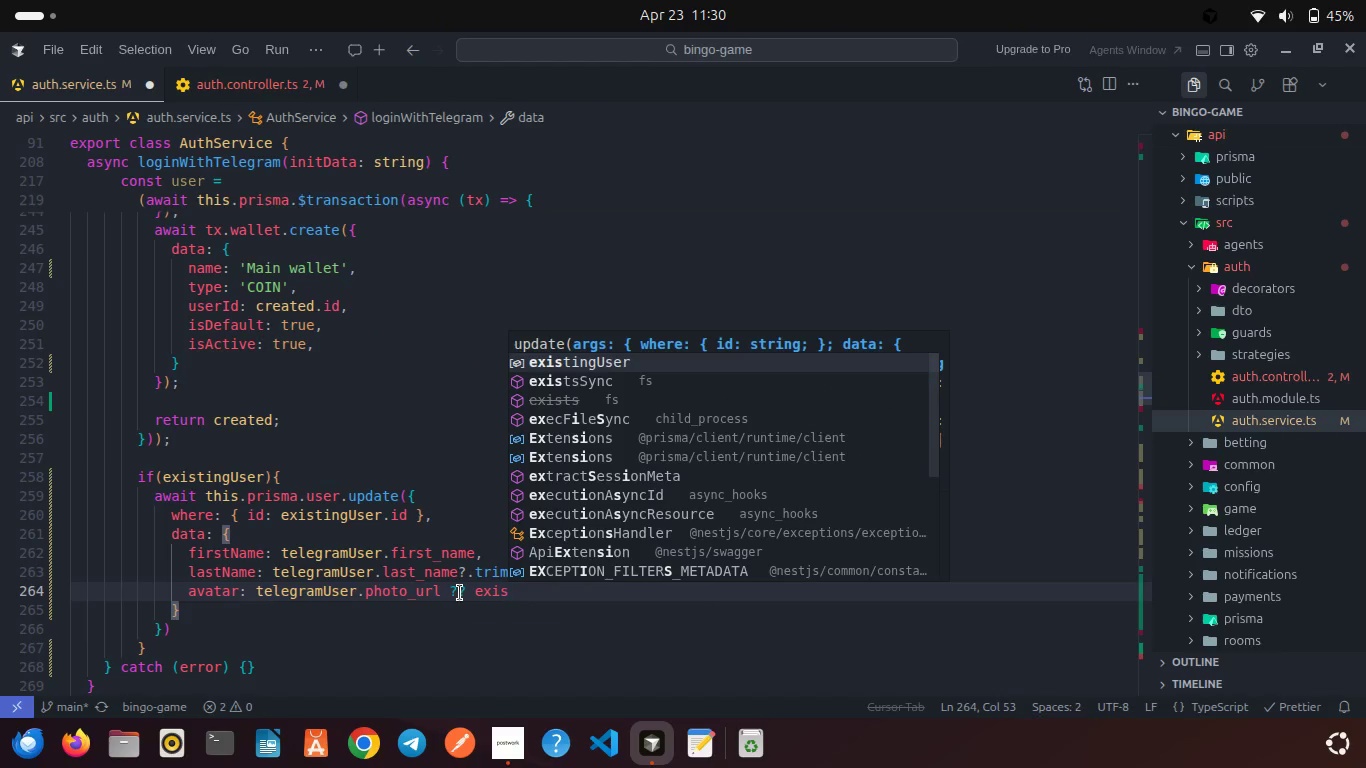 
key(Enter)
 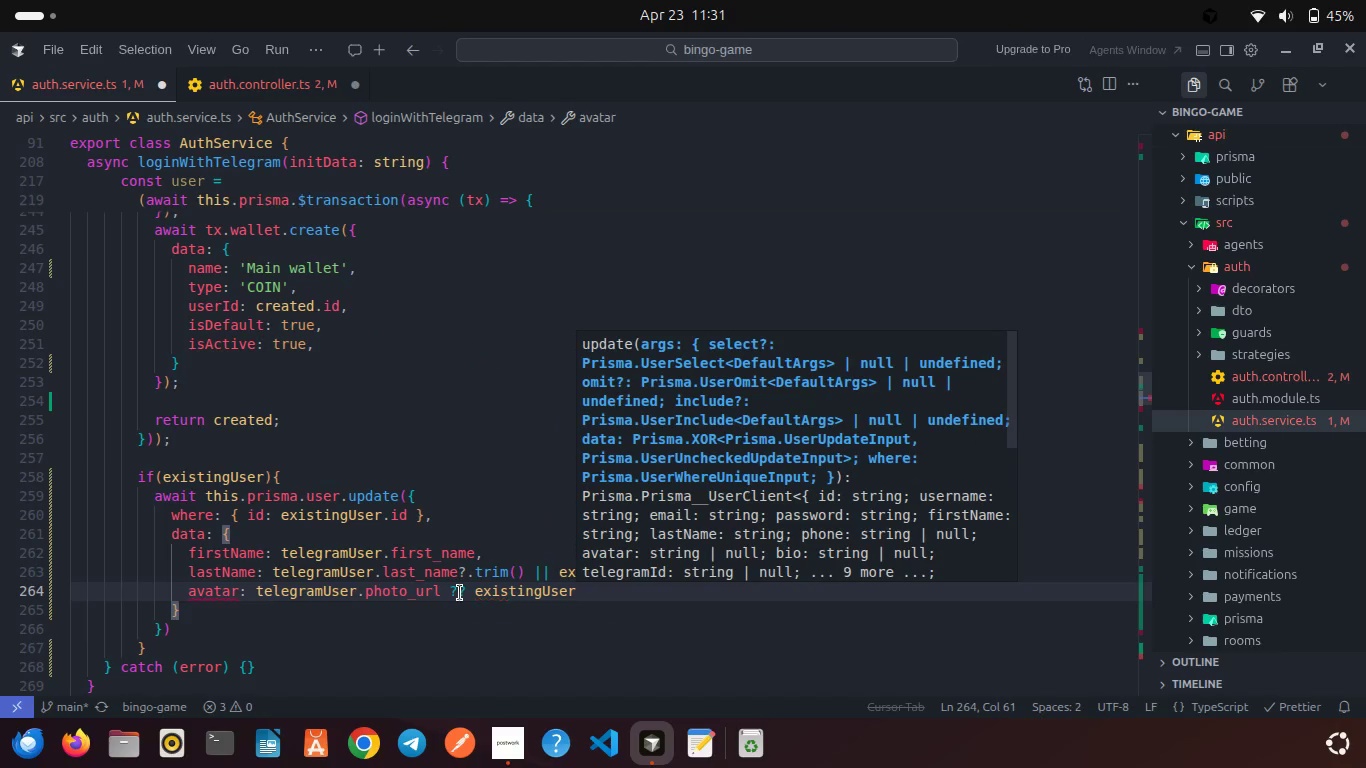 
type(.u)
key(Backspace)
type(av)
 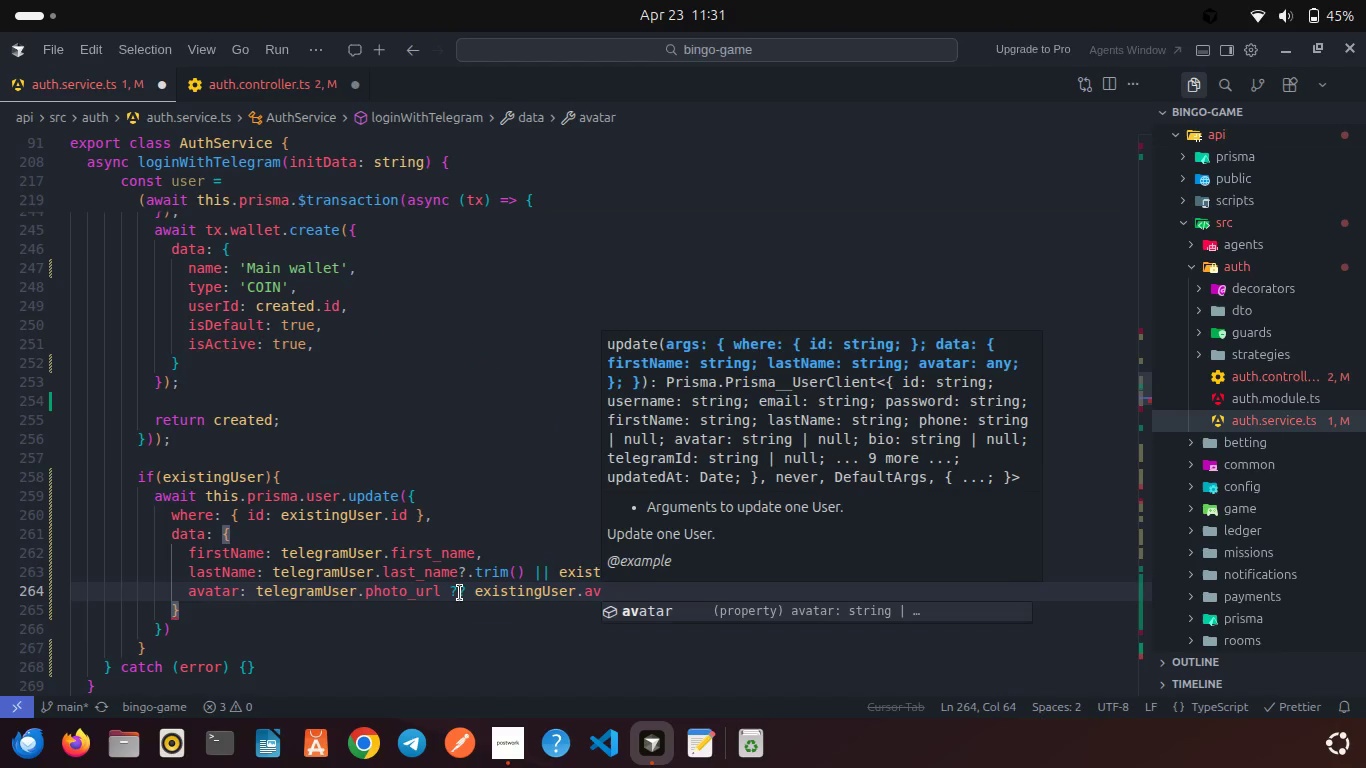 
key(Enter)
 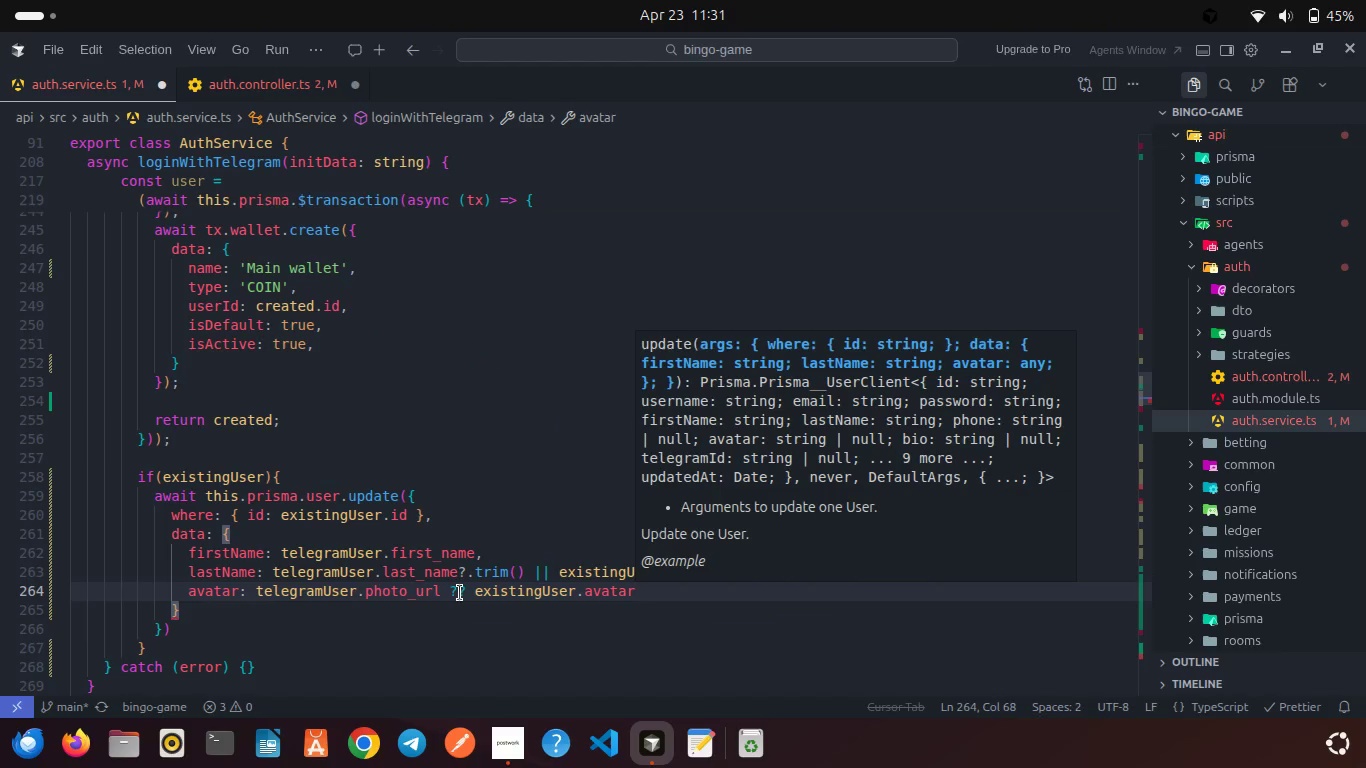 
key(Comma)
 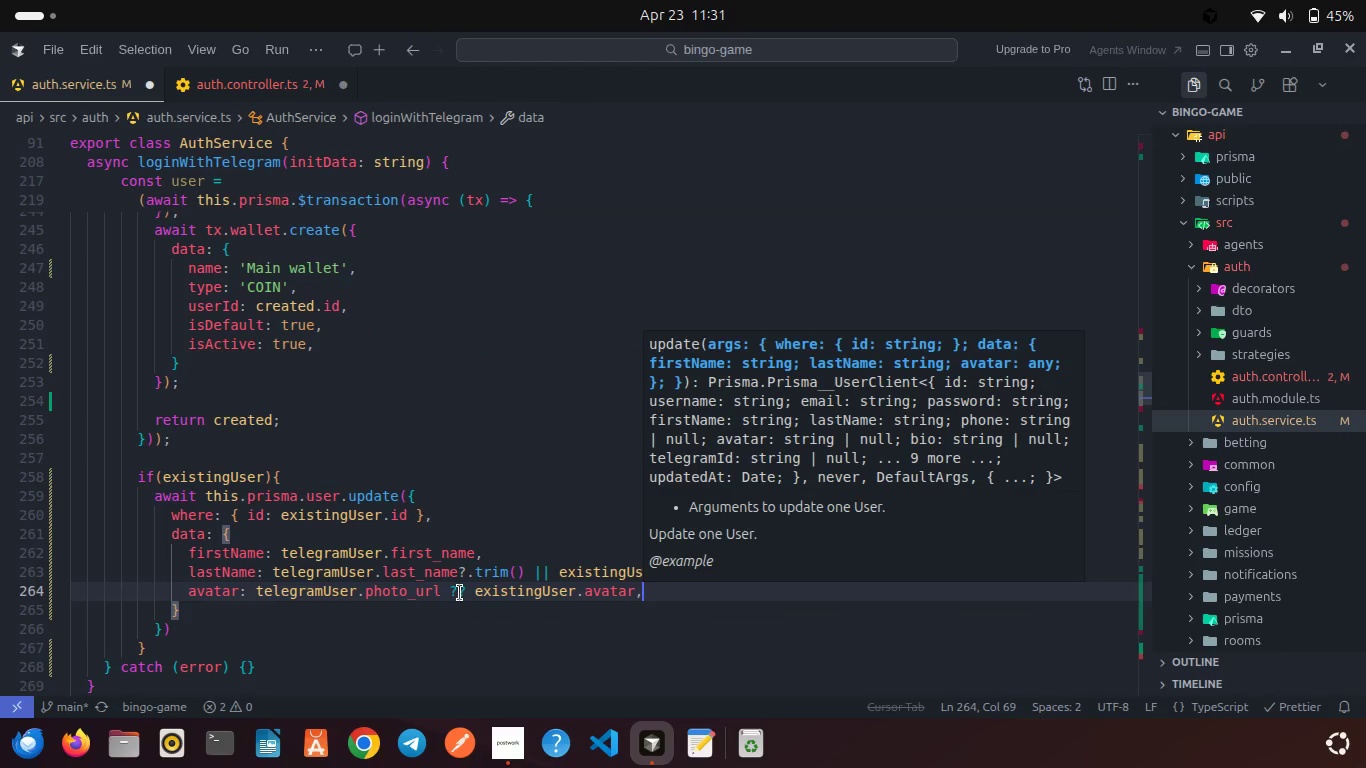 
key(Enter)
 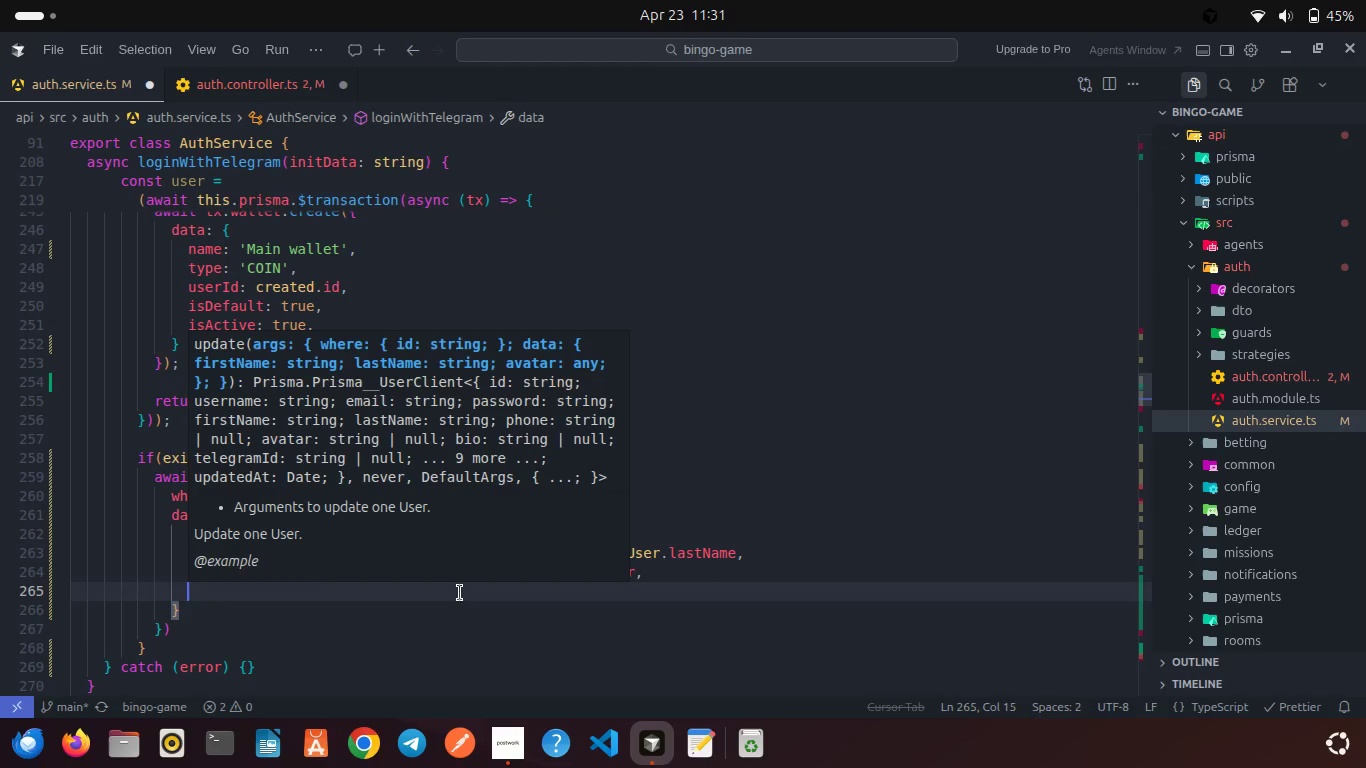 
type(telegr)
 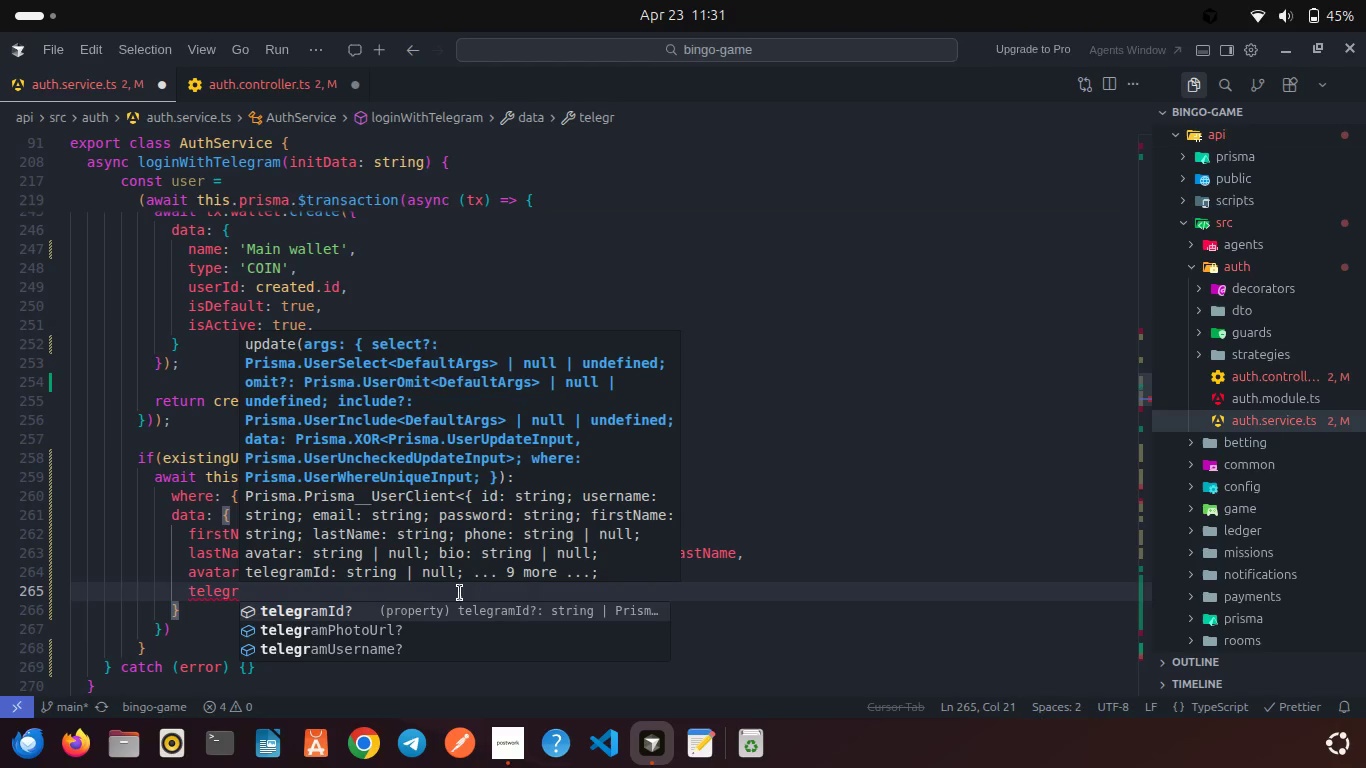 
key(ArrowDown)
 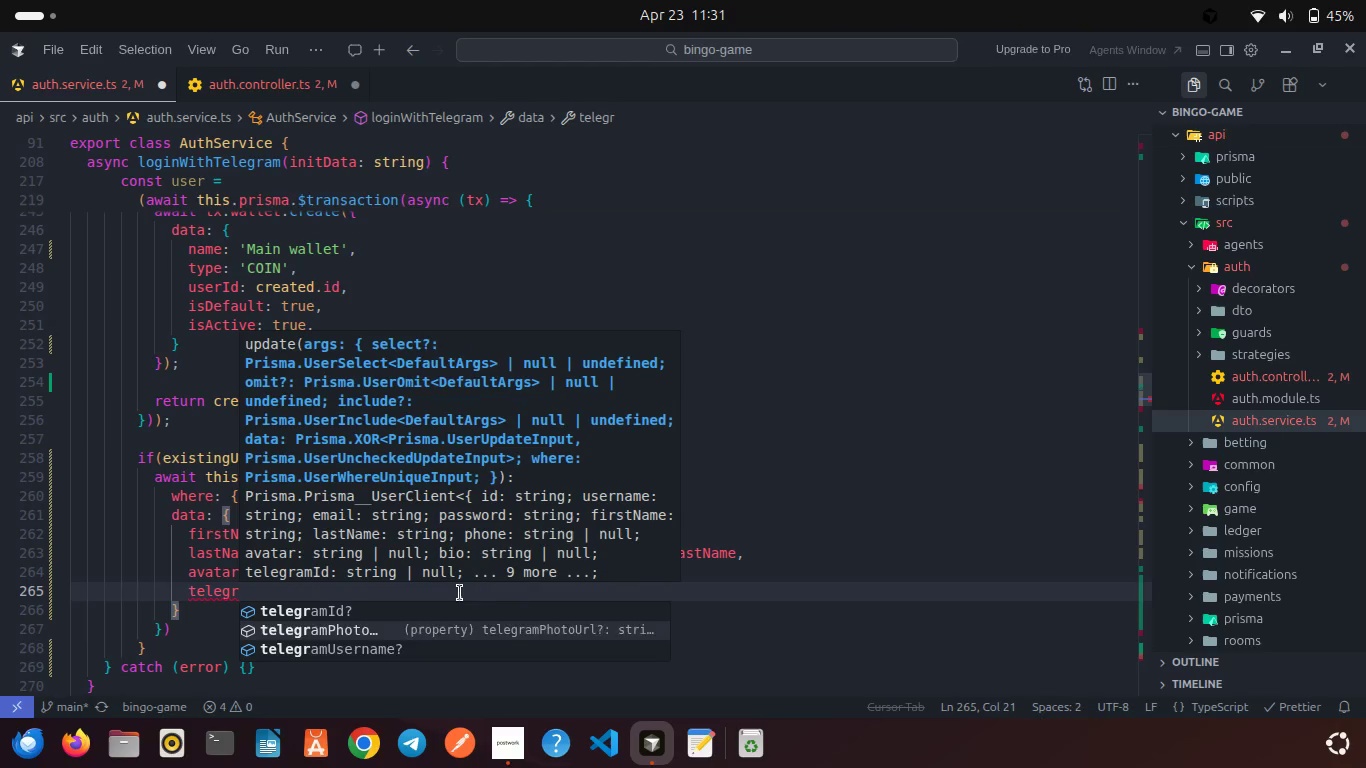 
key(ArrowDown)
 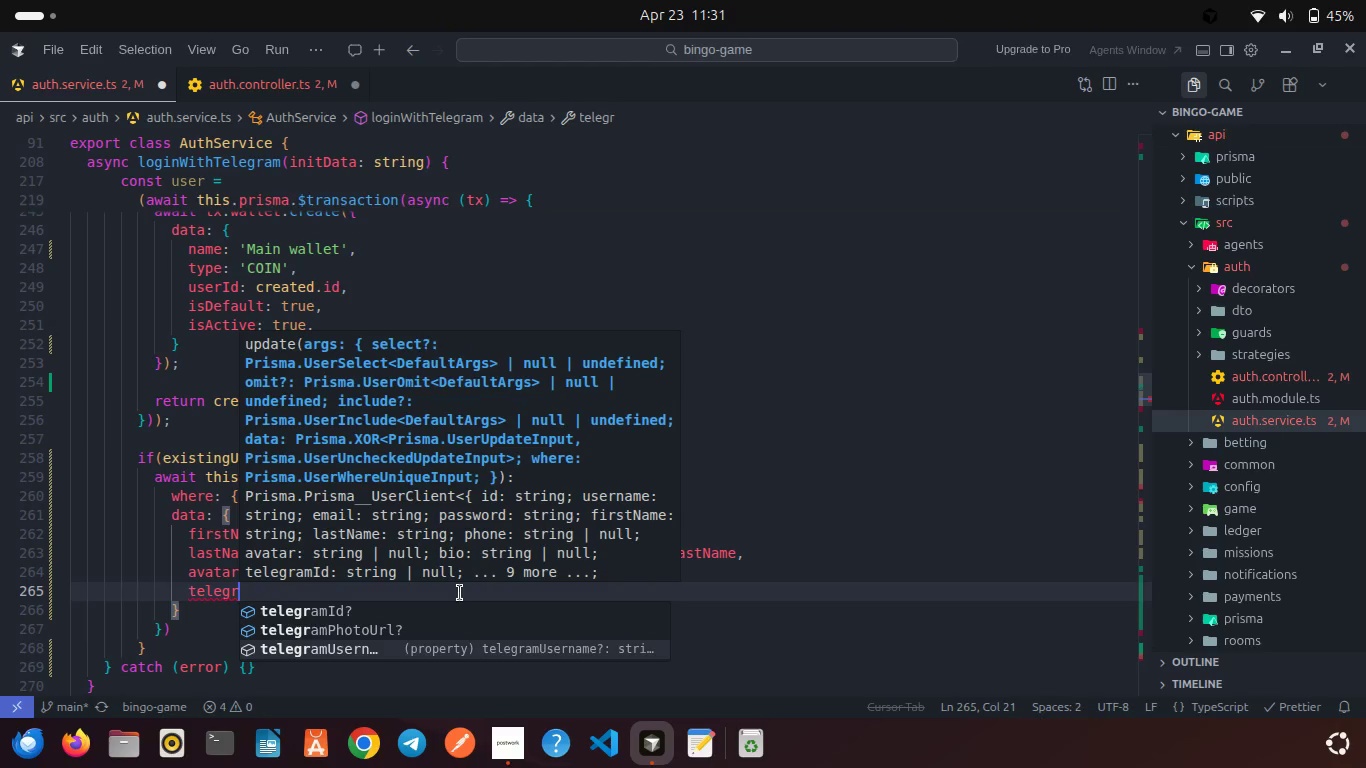 
key(Enter)
 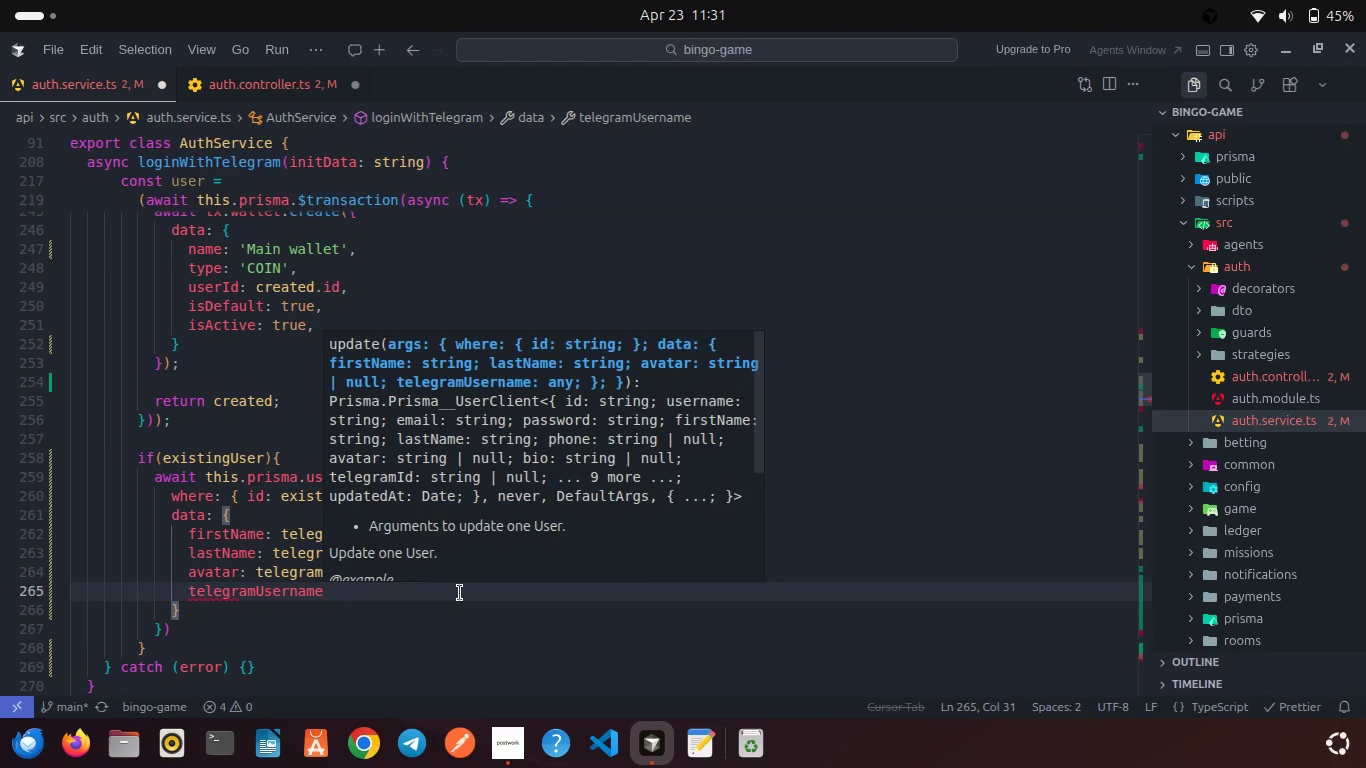 
type(: teleg)
 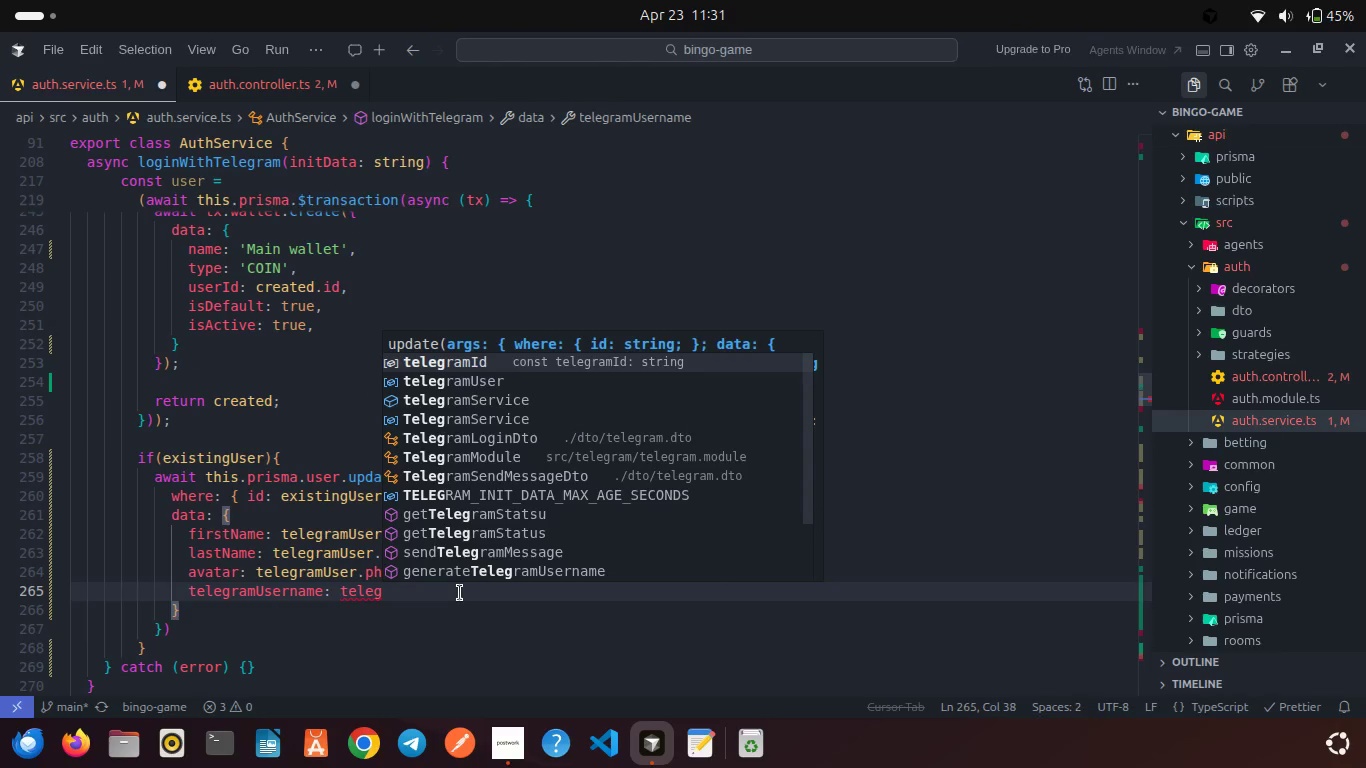 
key(ArrowDown)
 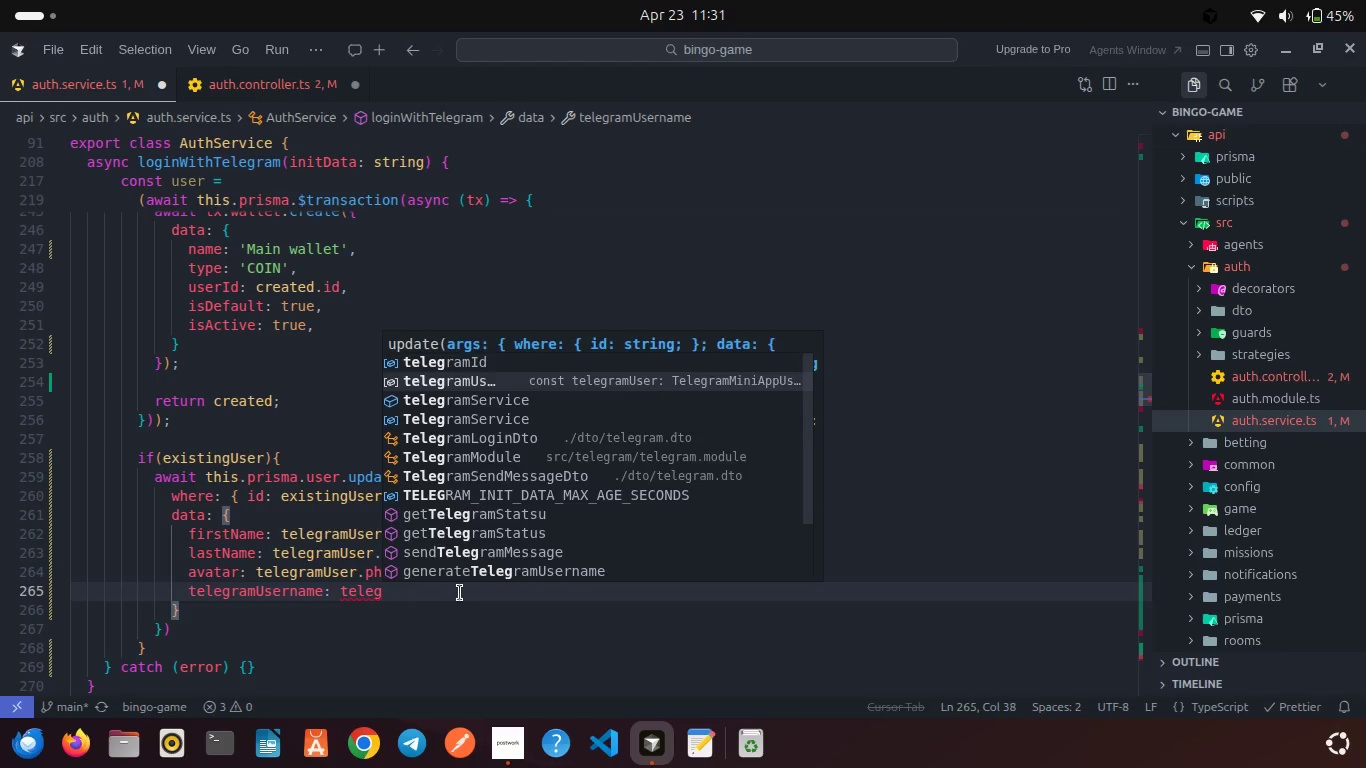 
key(Enter)
 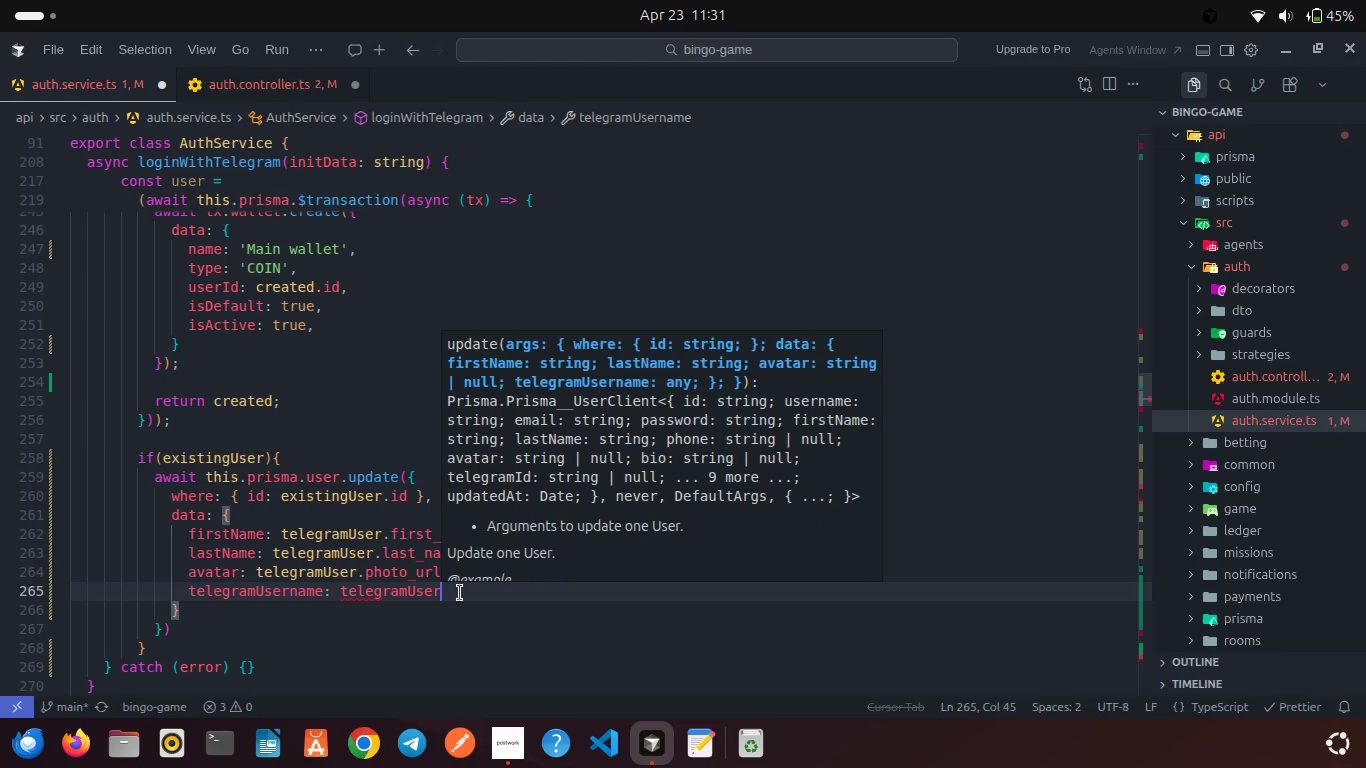 
type(.use)
 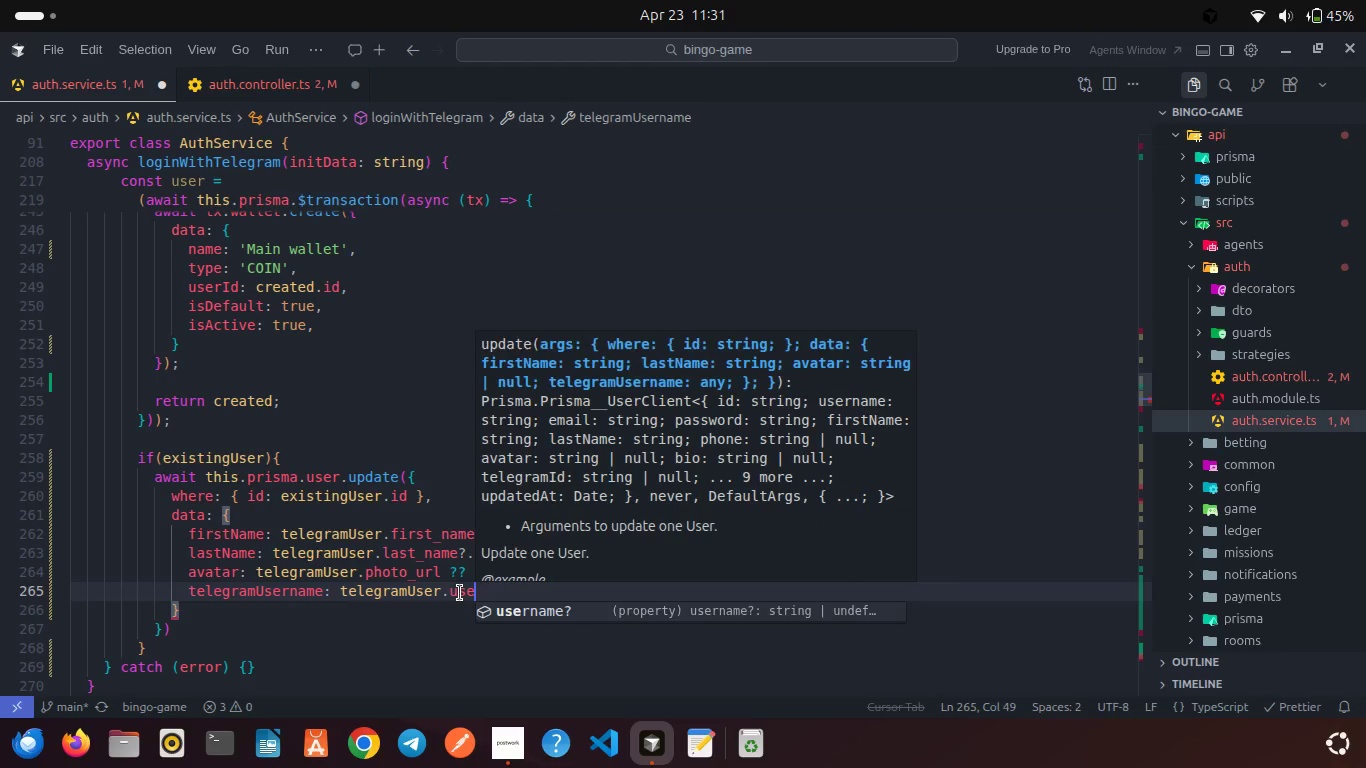 
key(Enter)
 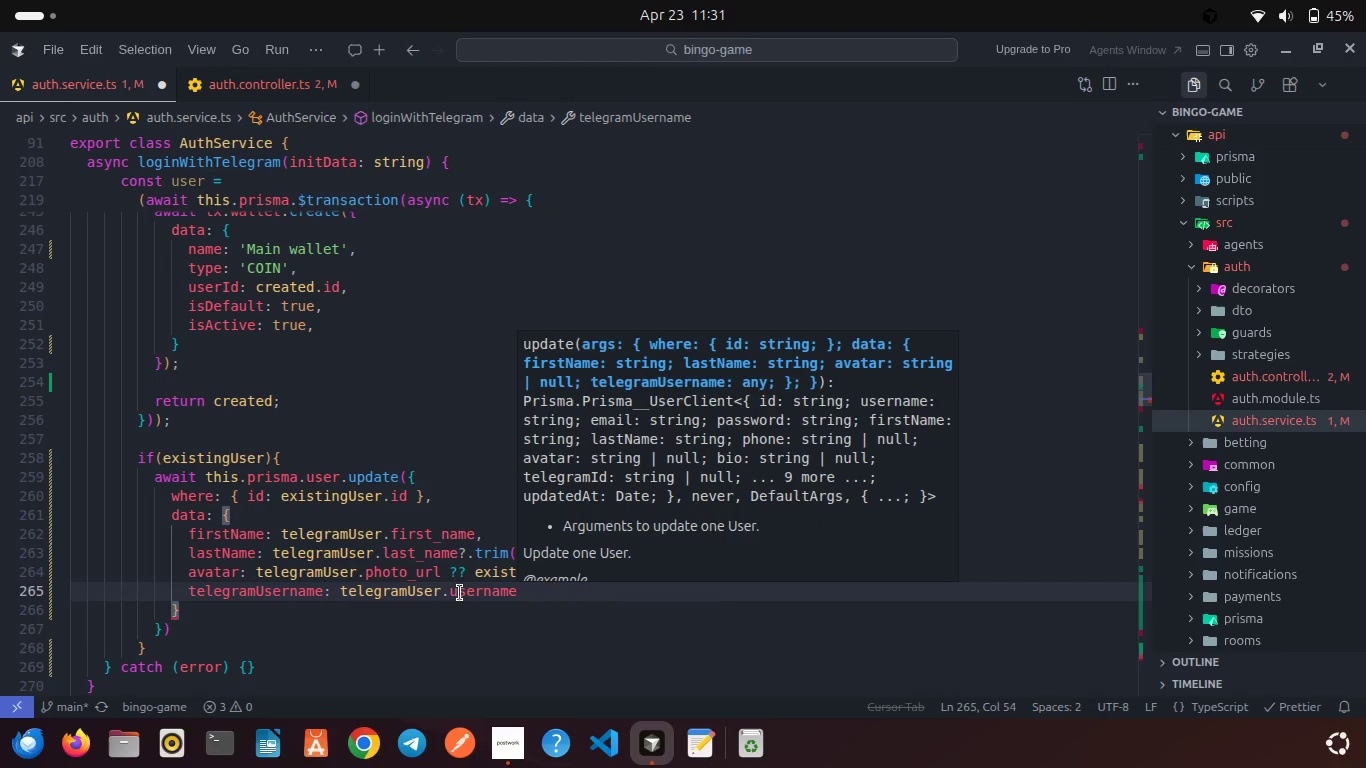 
type( ?? exist)
 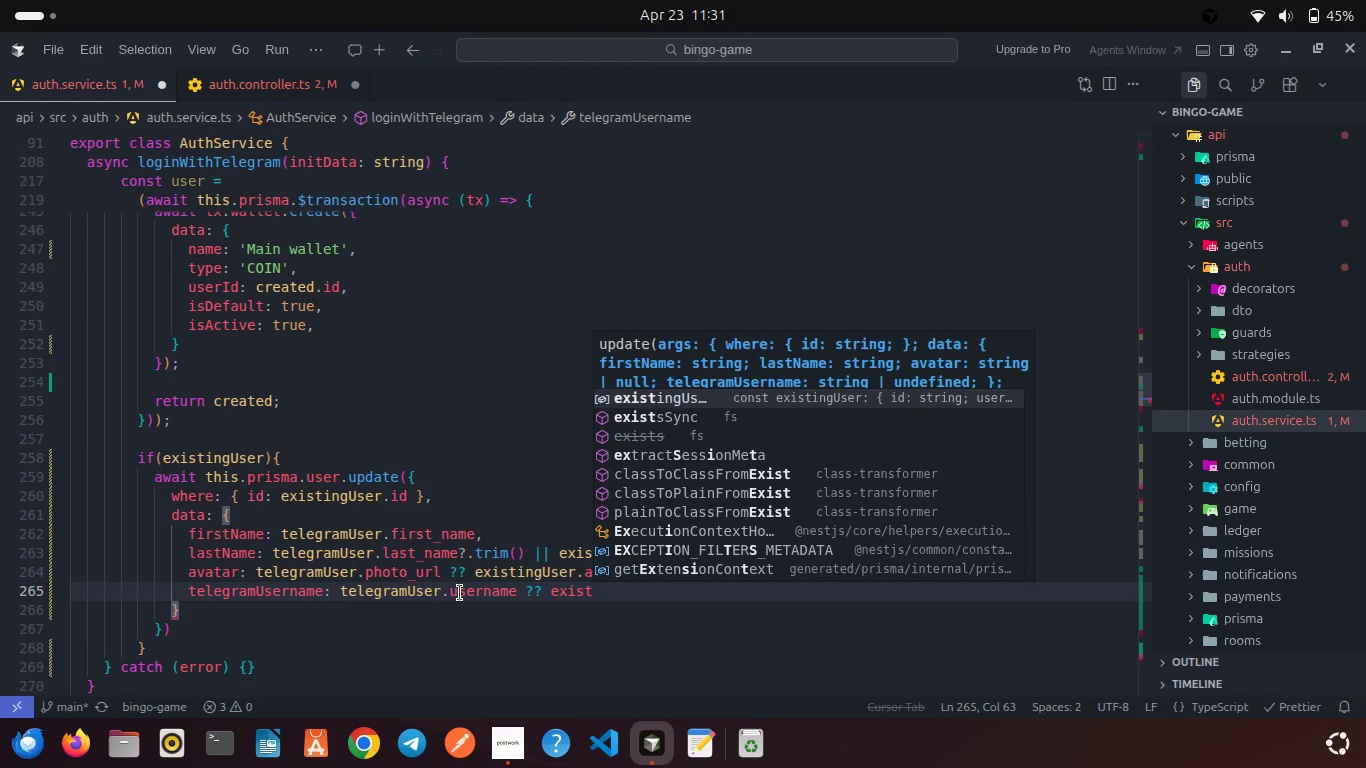 
key(Enter)
 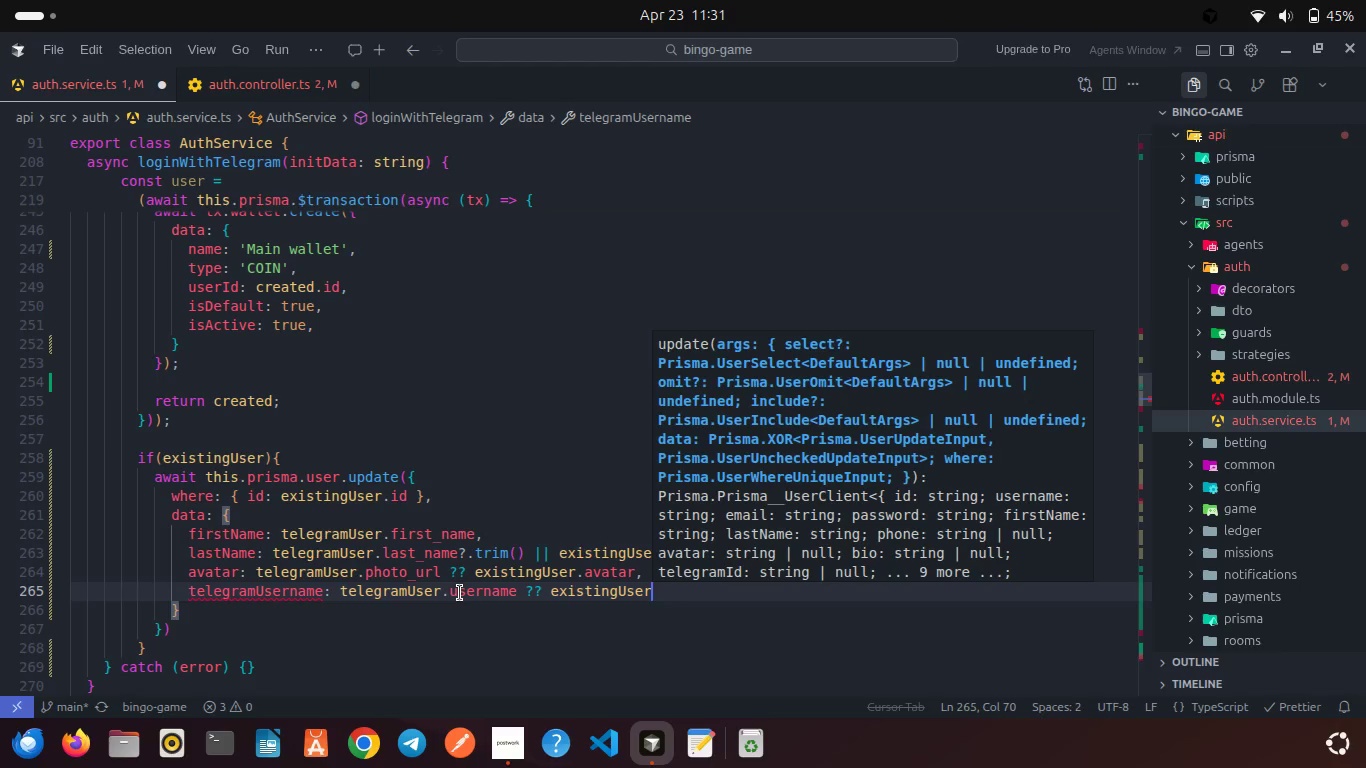 
type(.telegrm)
 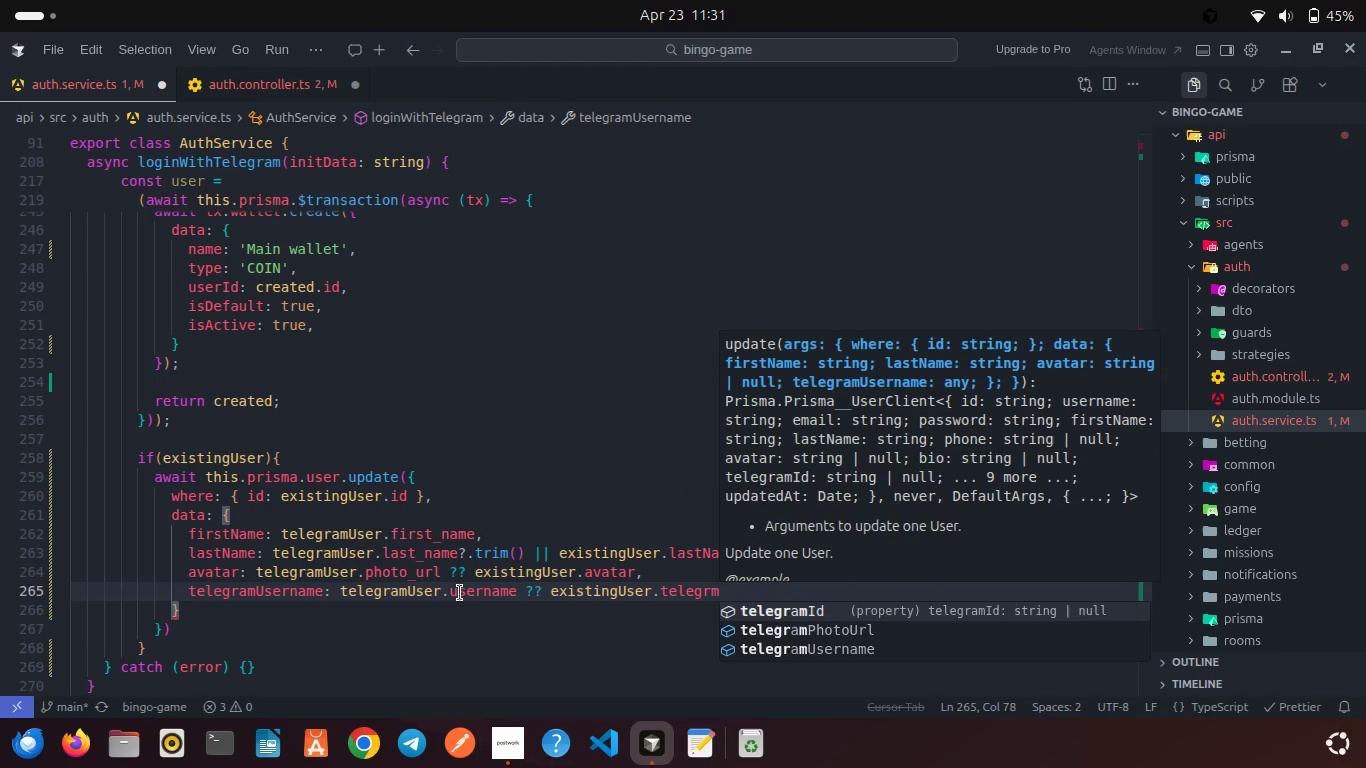 
key(ArrowDown)
 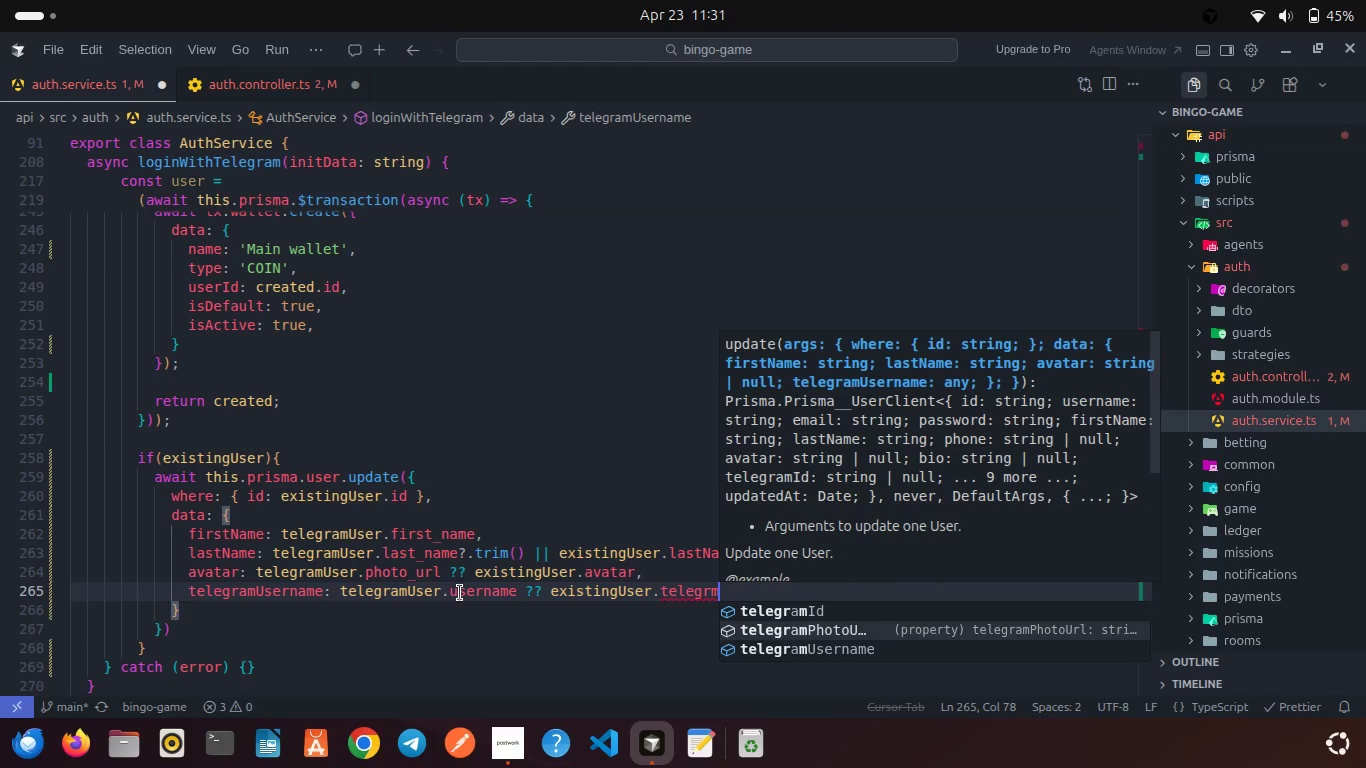 
key(ArrowDown)
 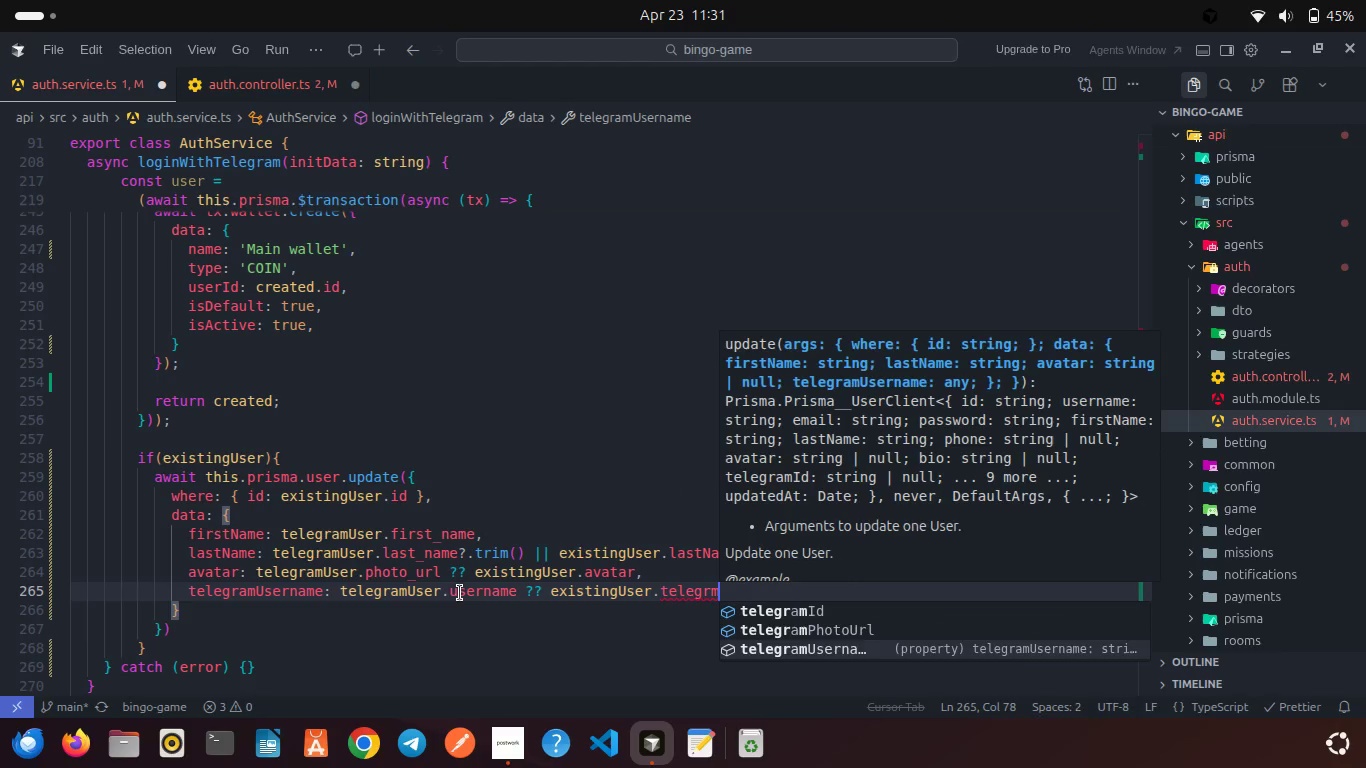 
key(Enter)
 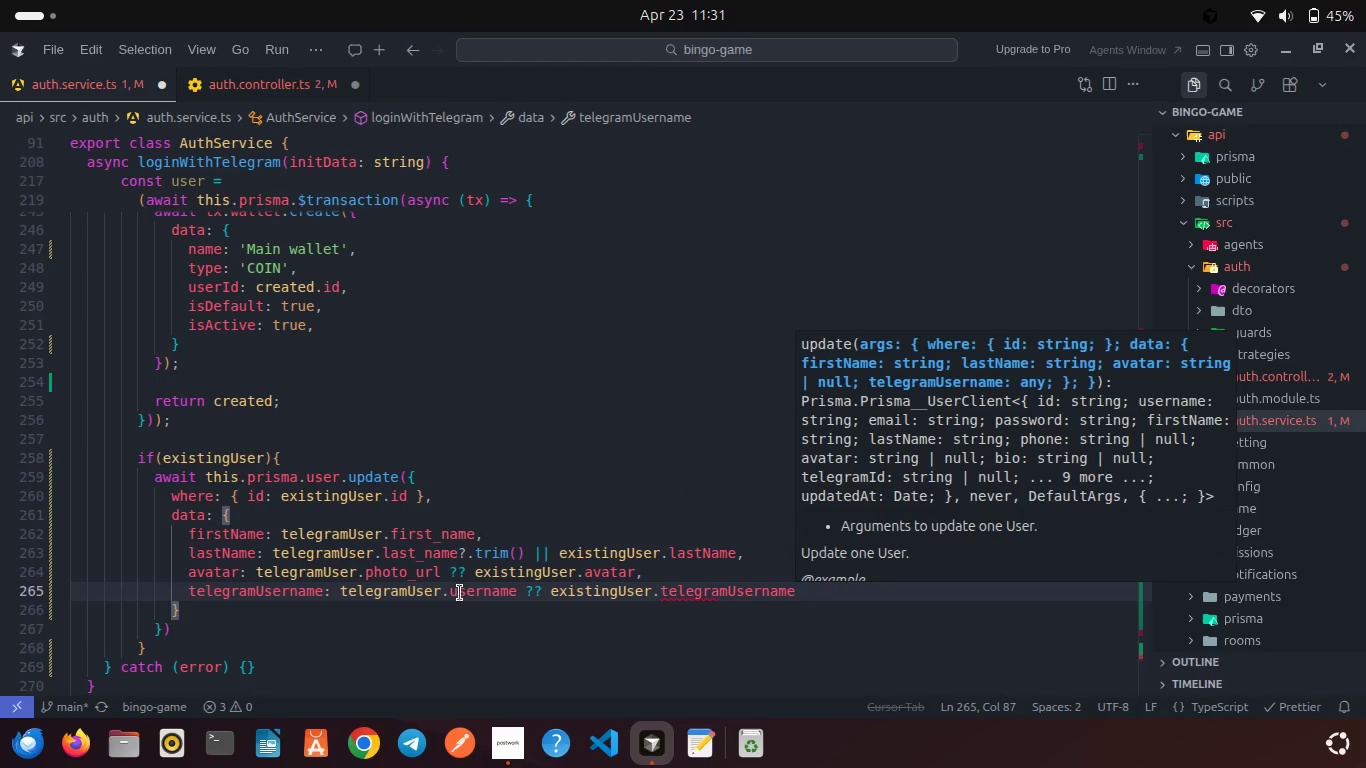 
key(Comma)
 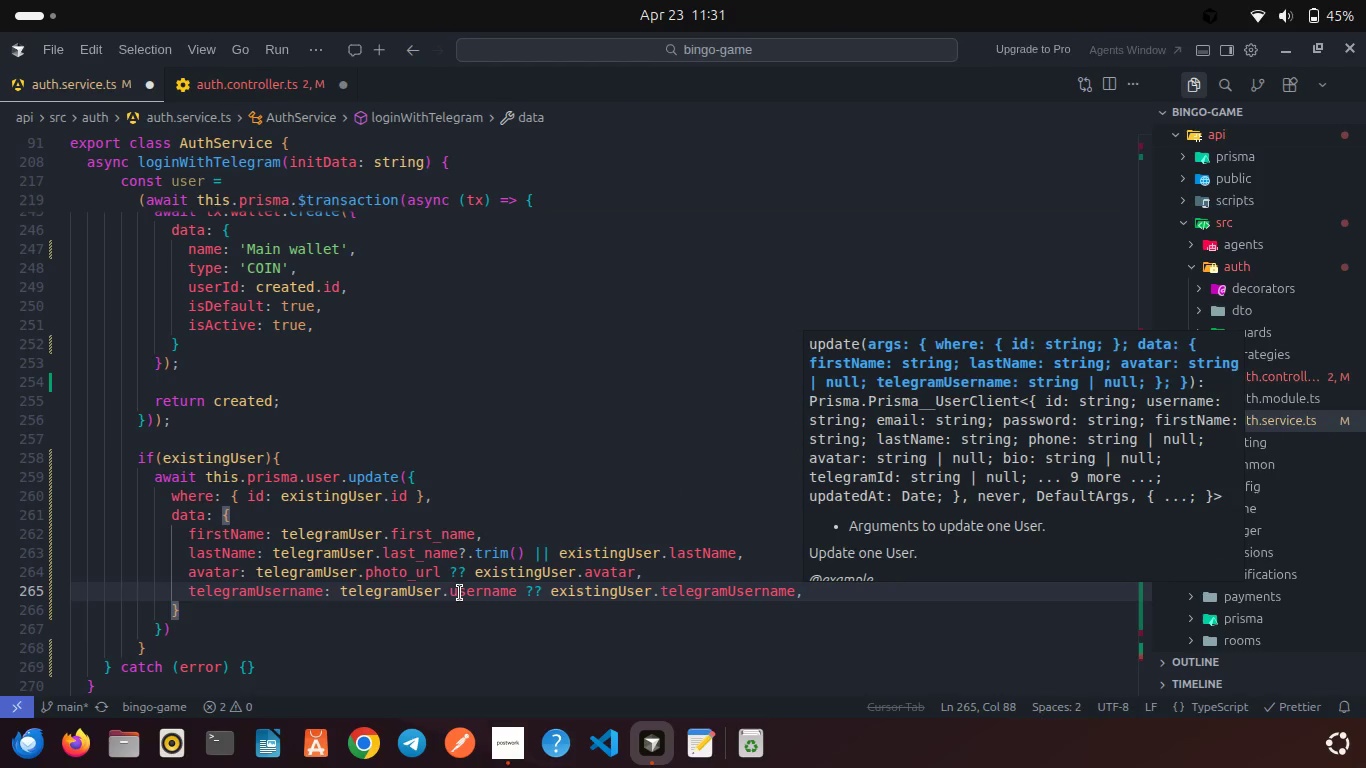 
key(Enter)
 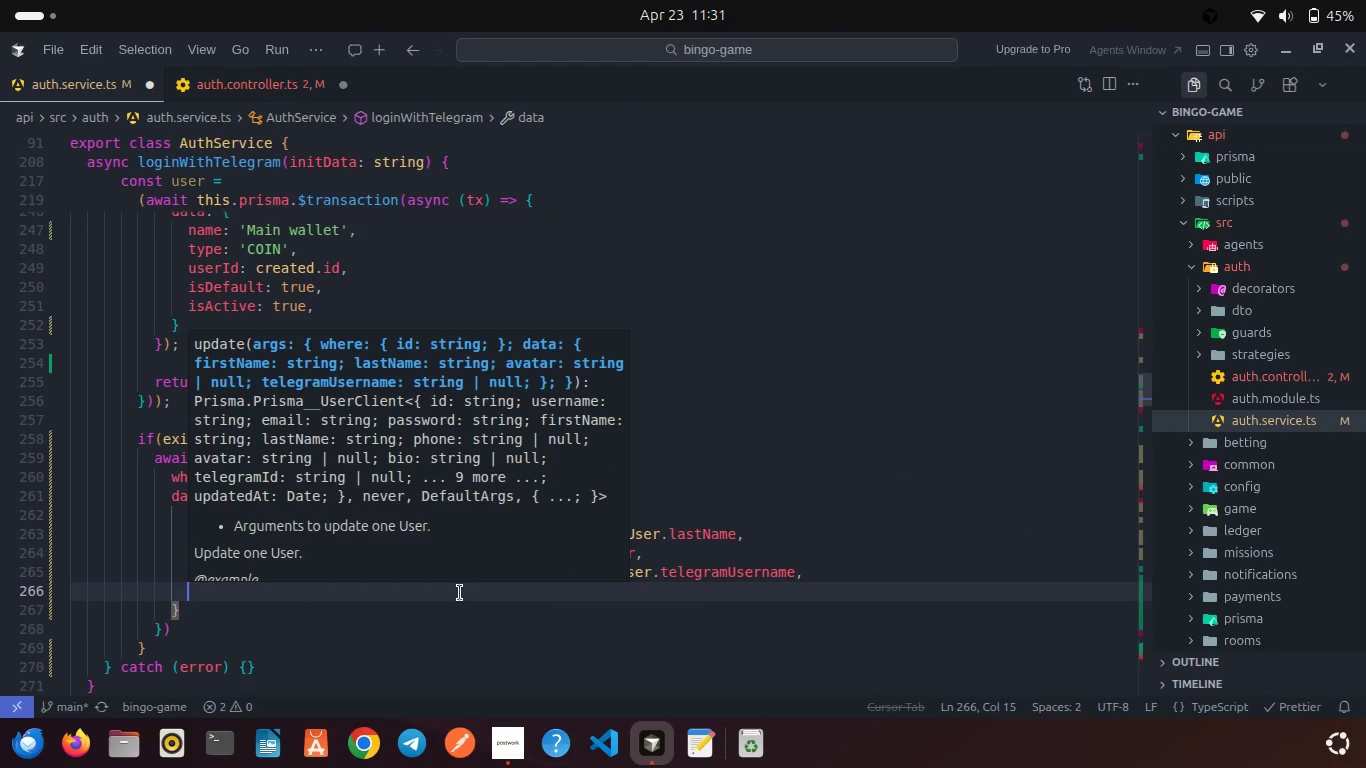 
type(telegr)
 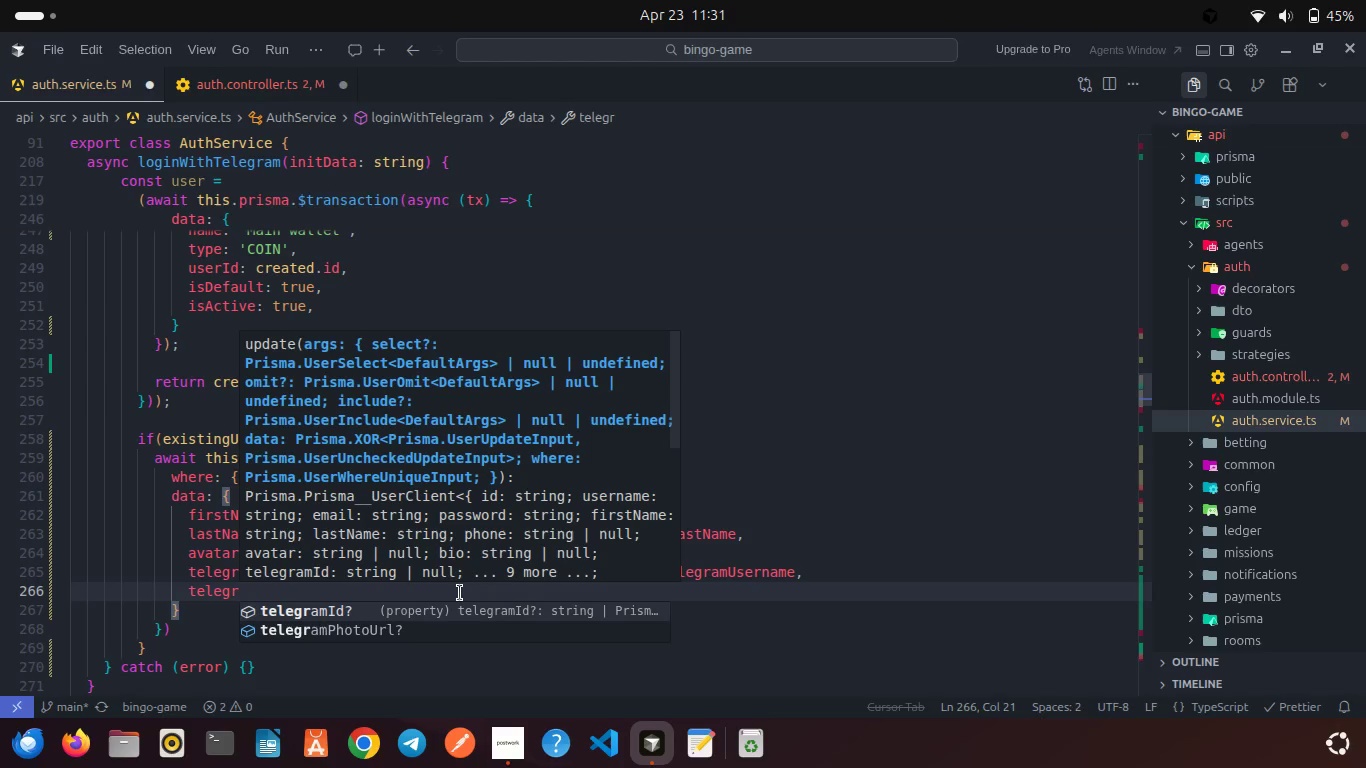 
key(ArrowDown)
 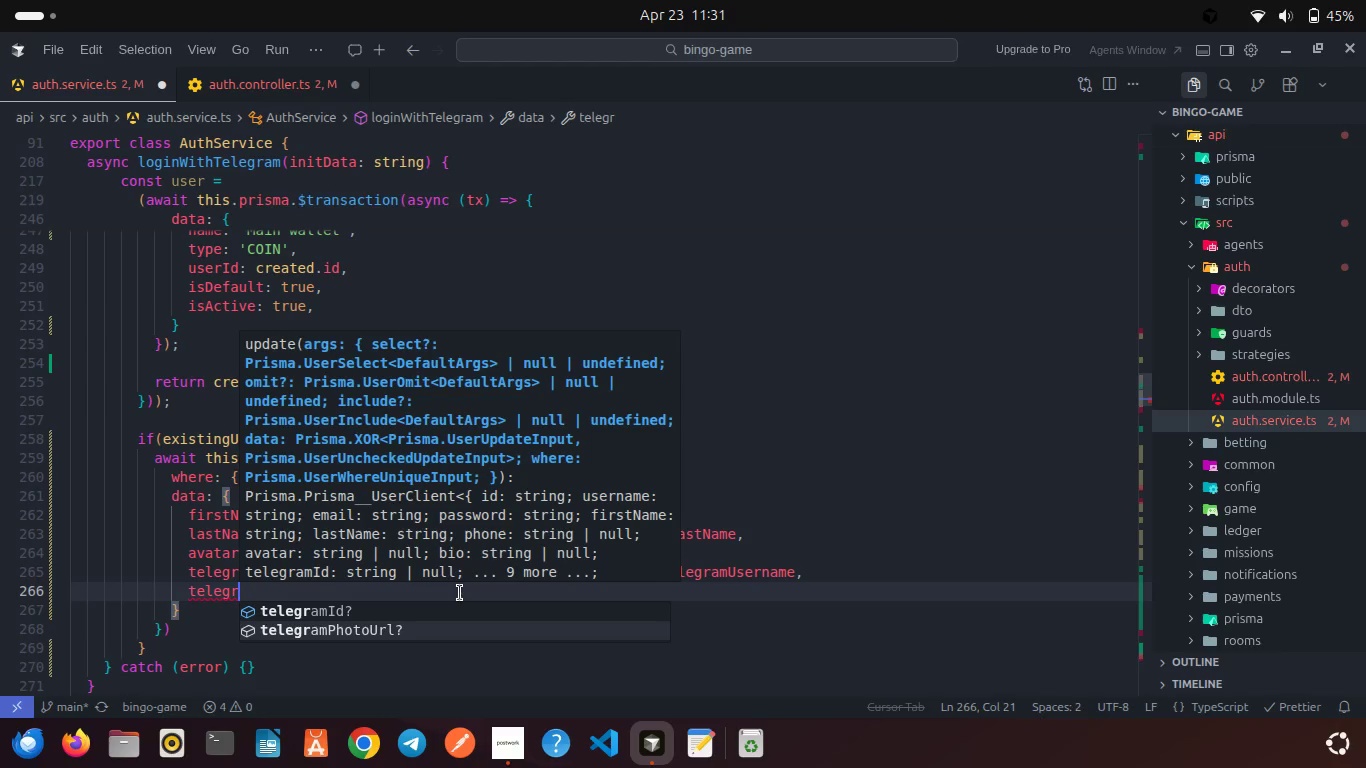 
key(Enter)
 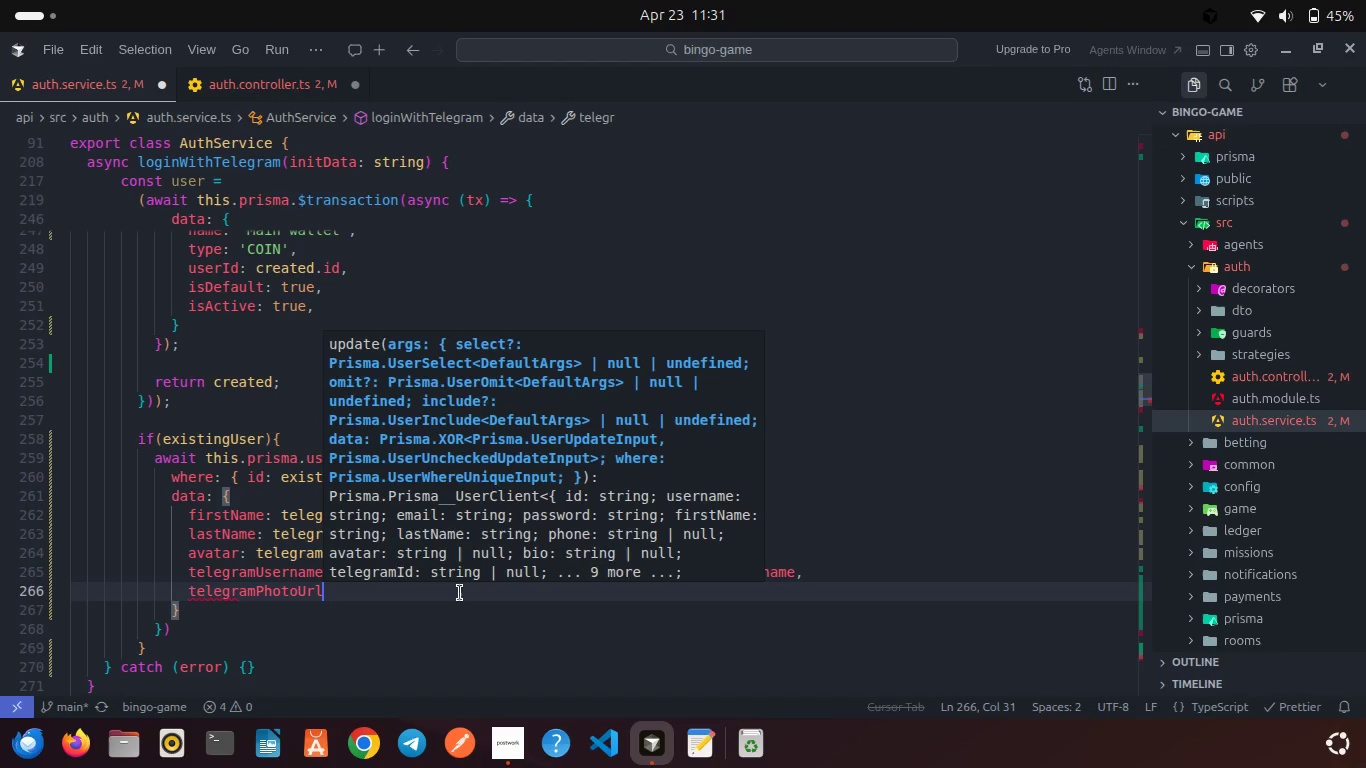 
type(: telegr)
 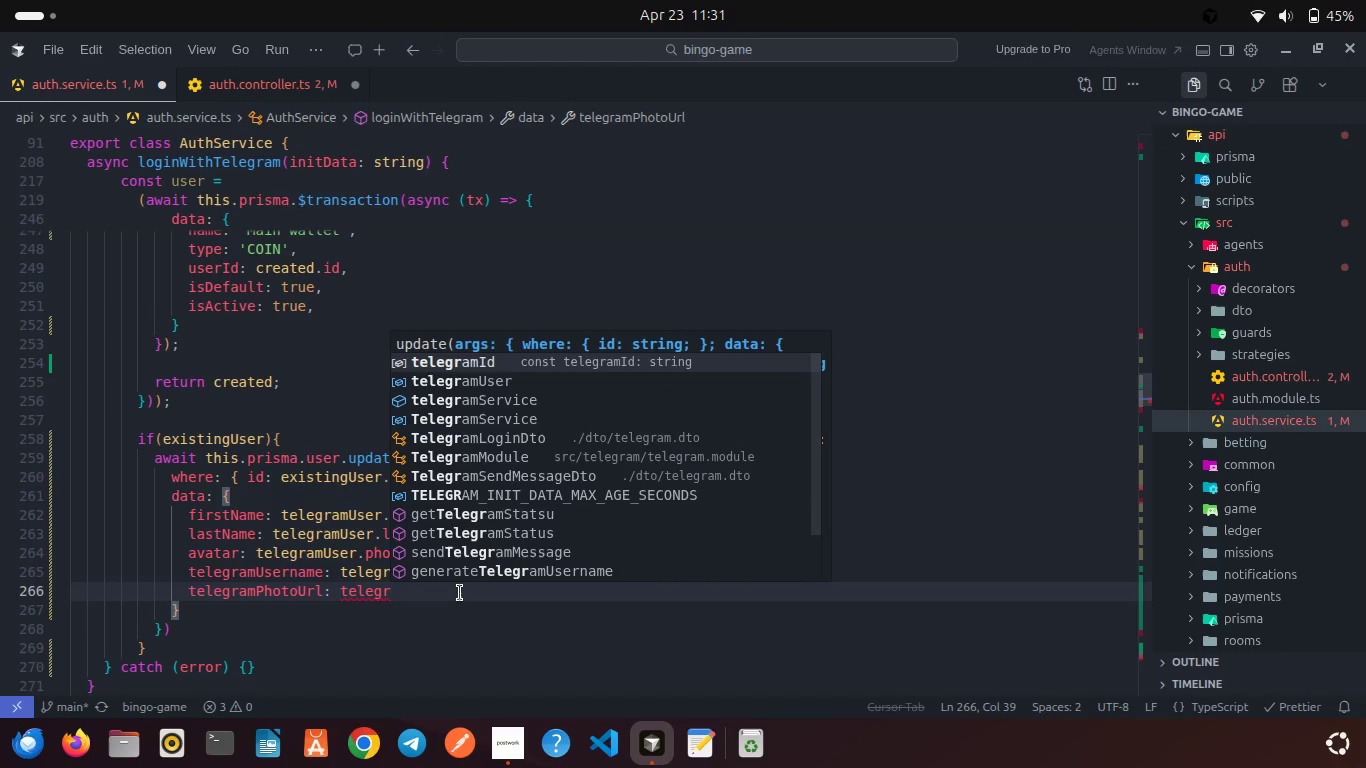 
key(ArrowDown)
 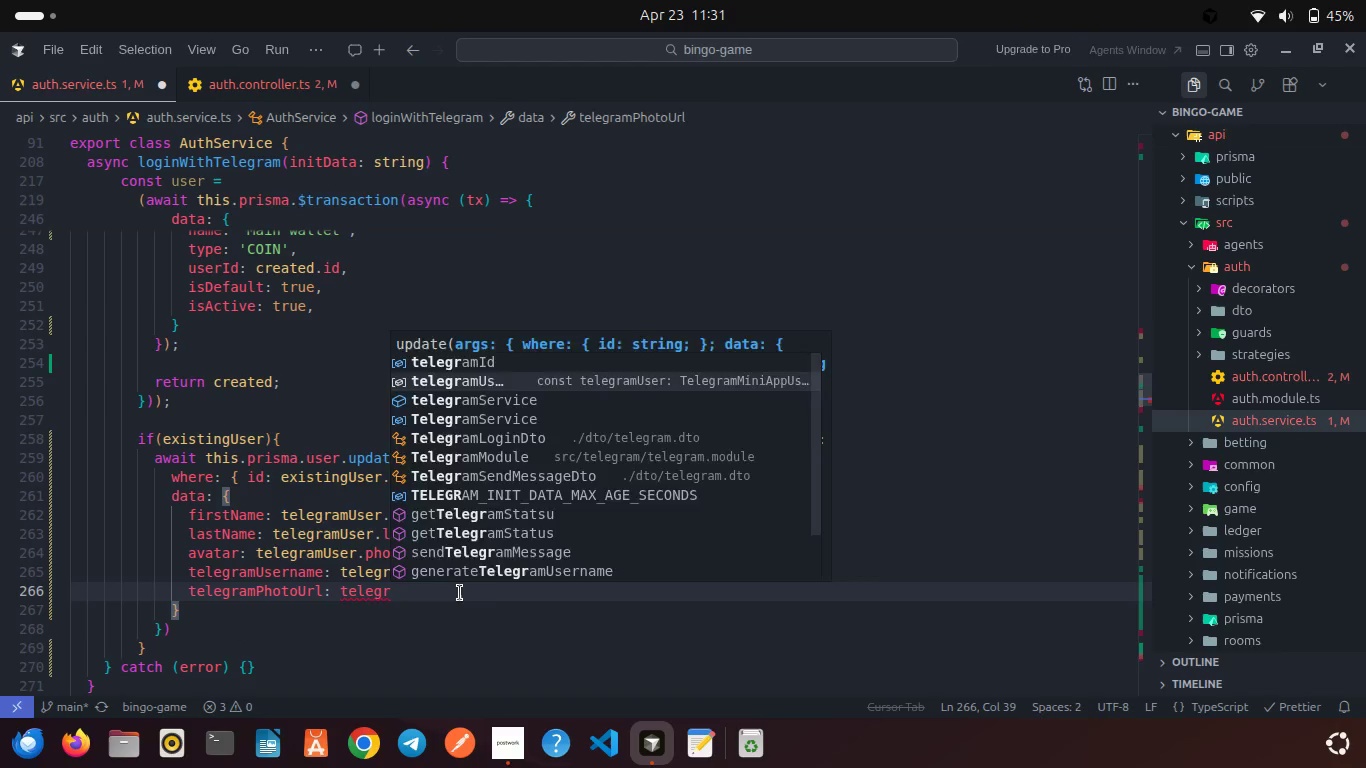 
key(Enter)
 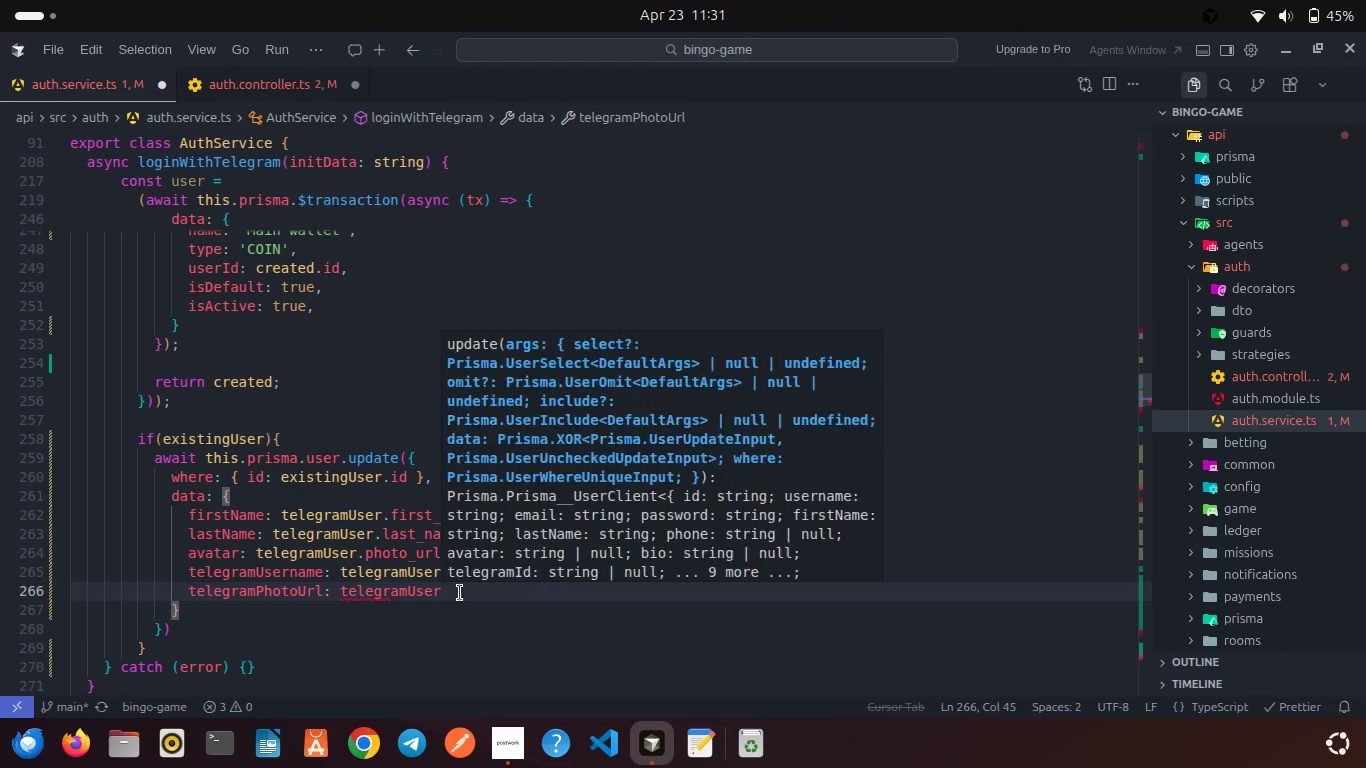 
type(.ph)
 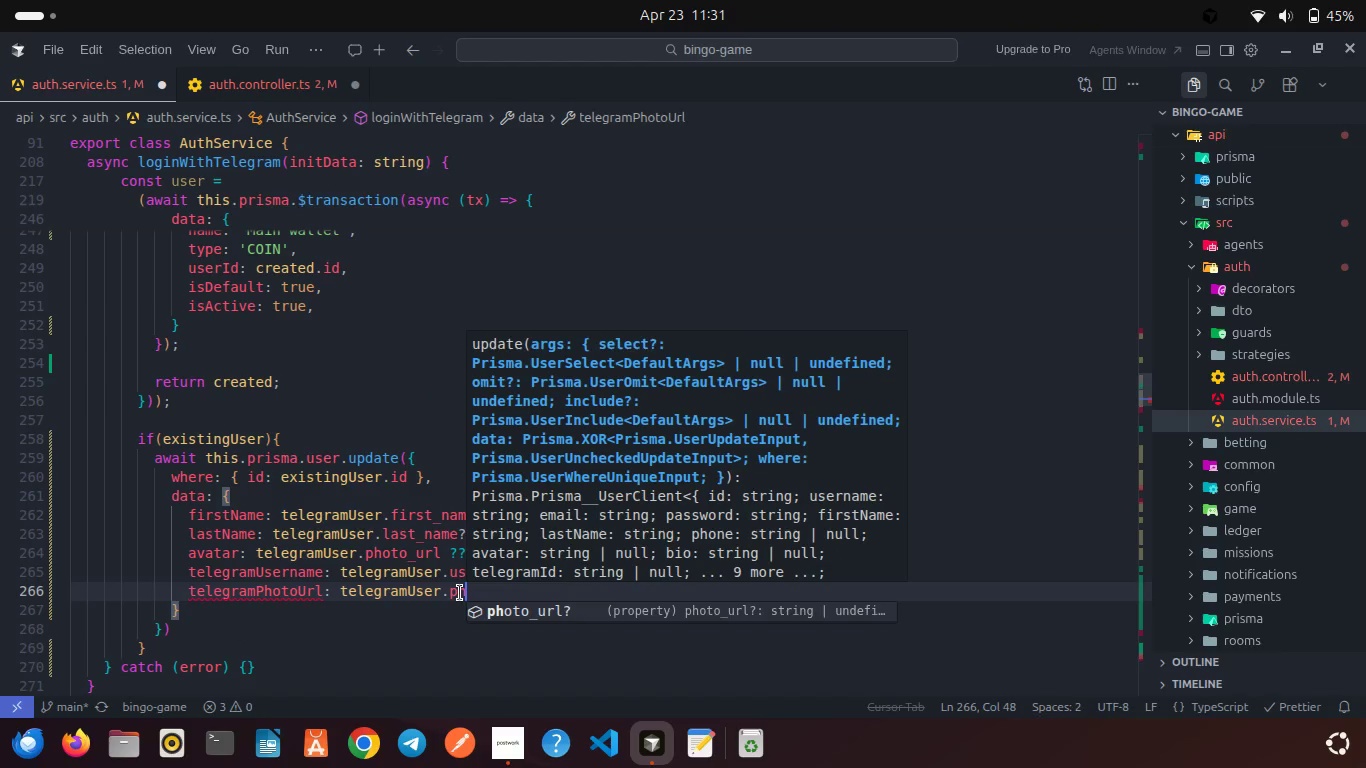 
key(Enter)
 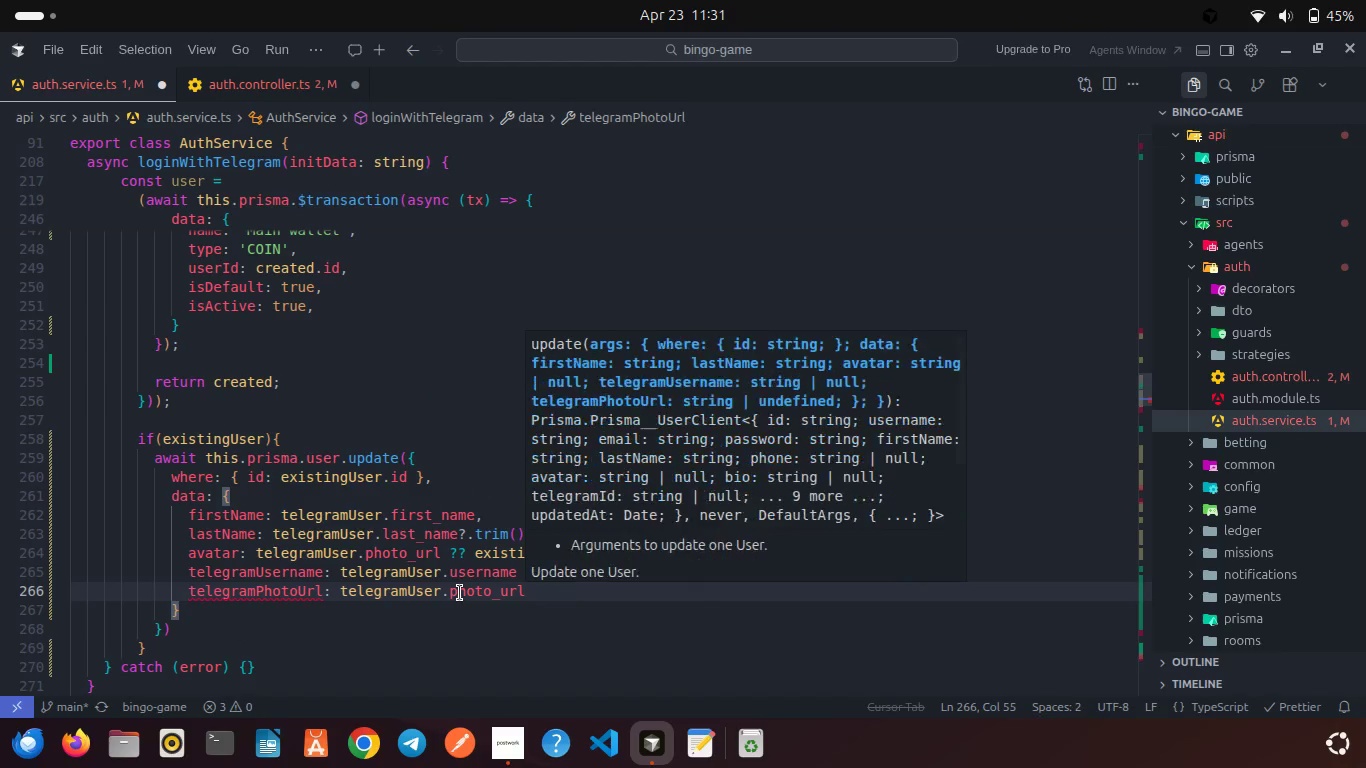 
type( ?? exist)
 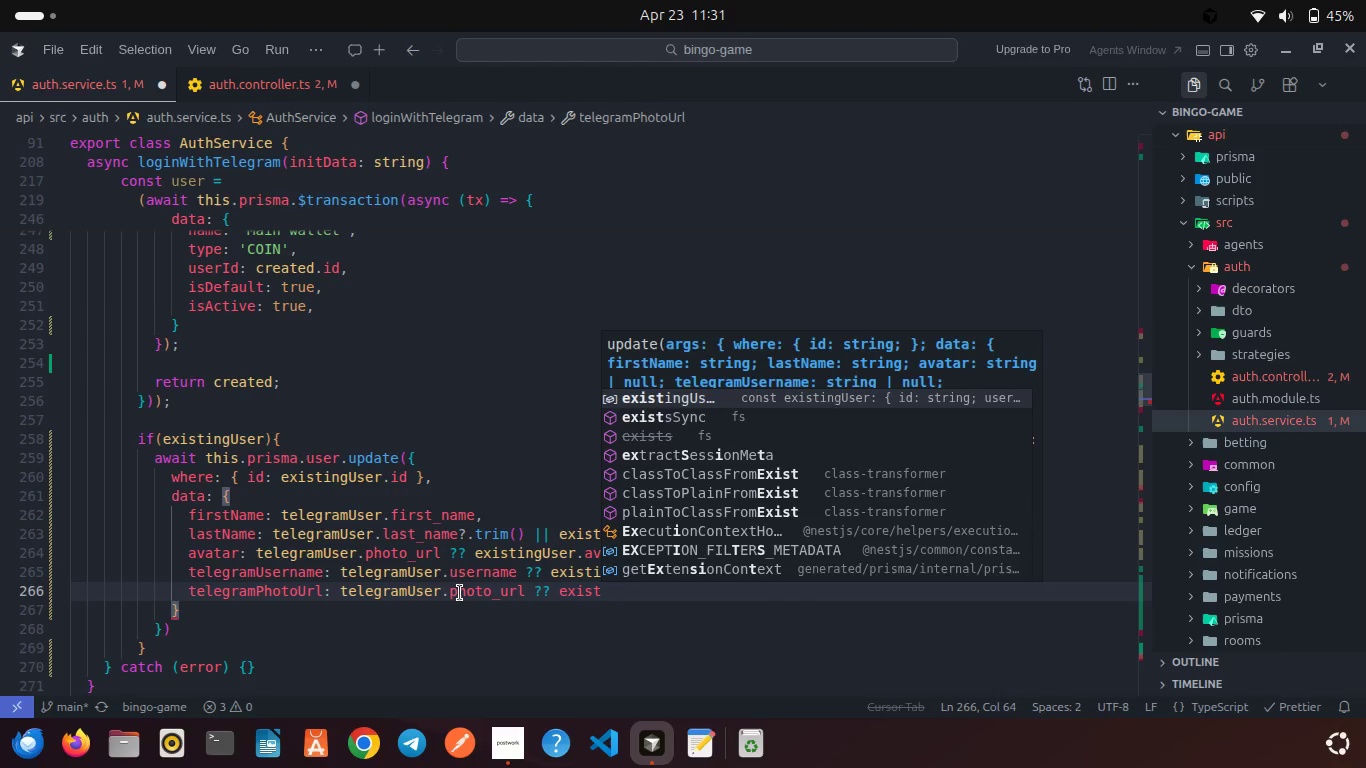 
key(Enter)
 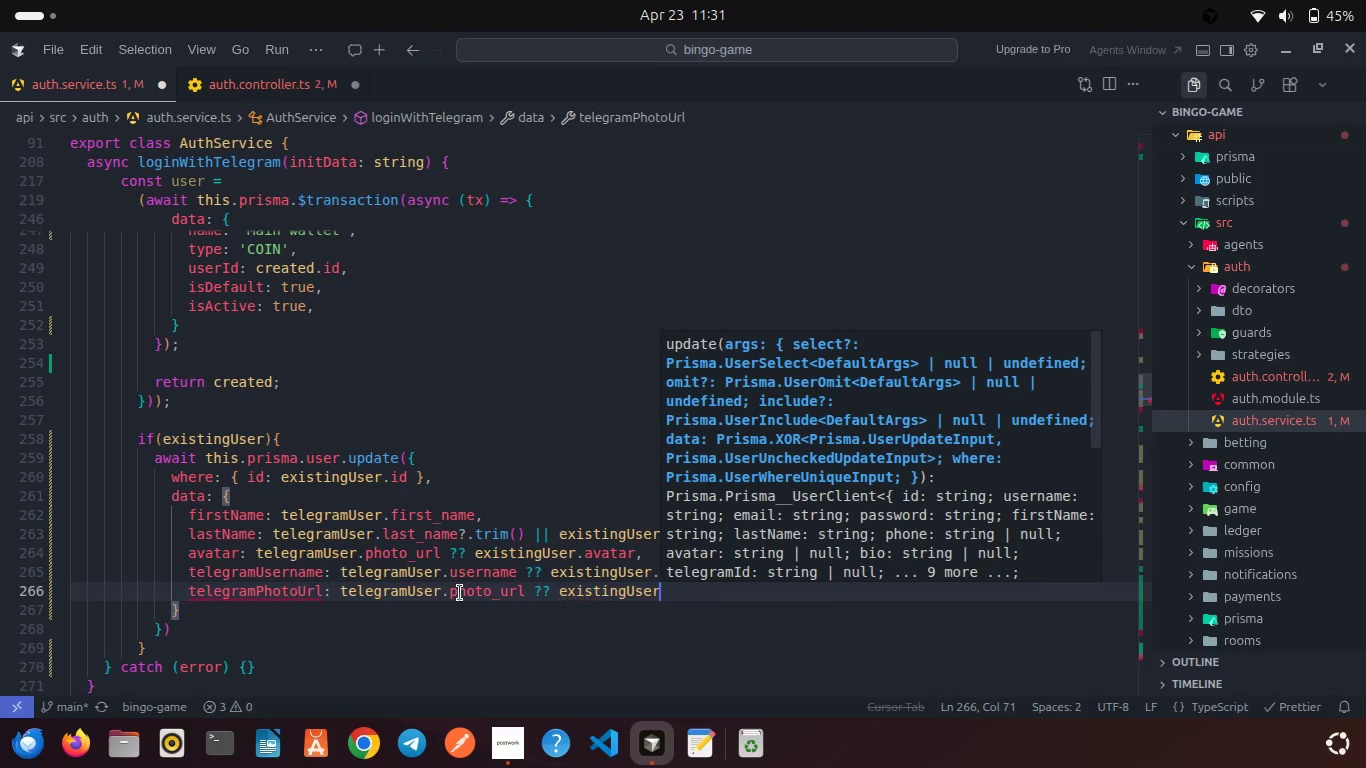 
type(.tele)
 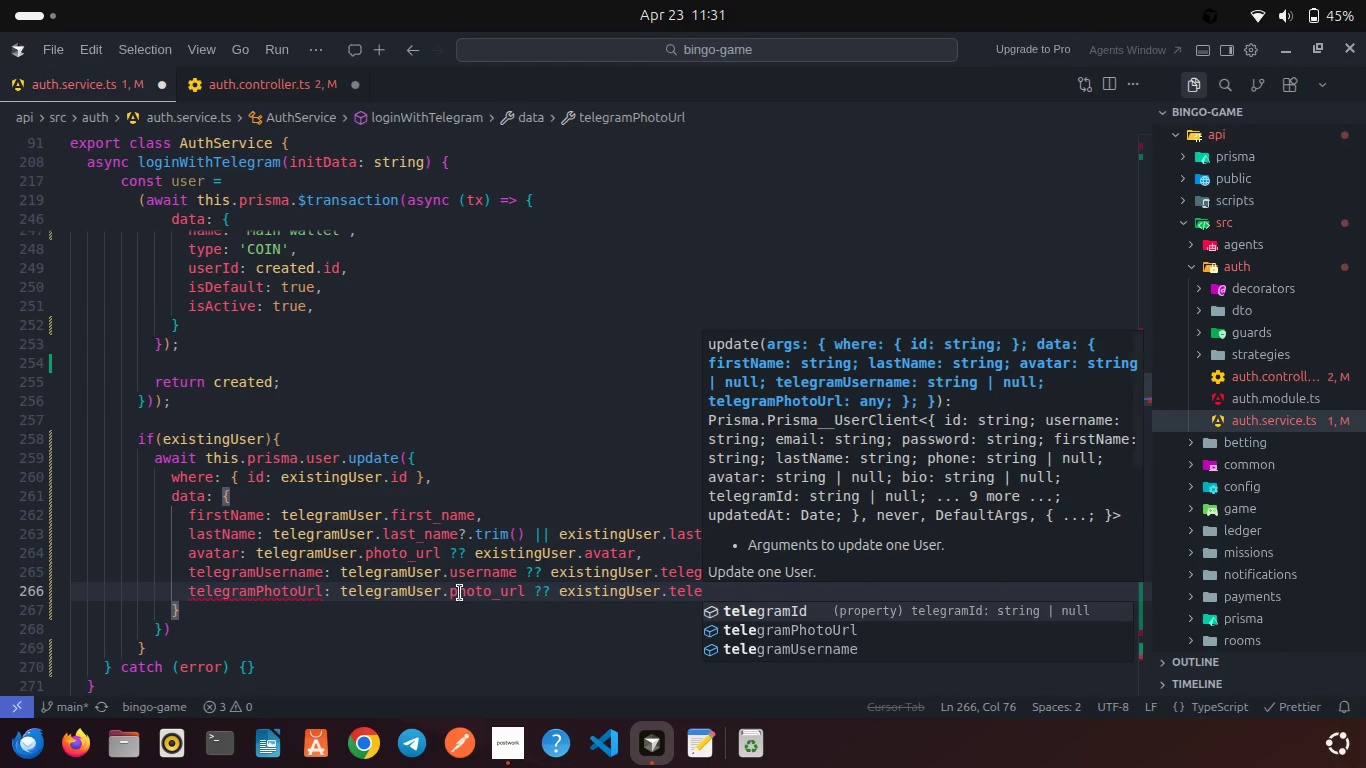 
key(ArrowDown)
 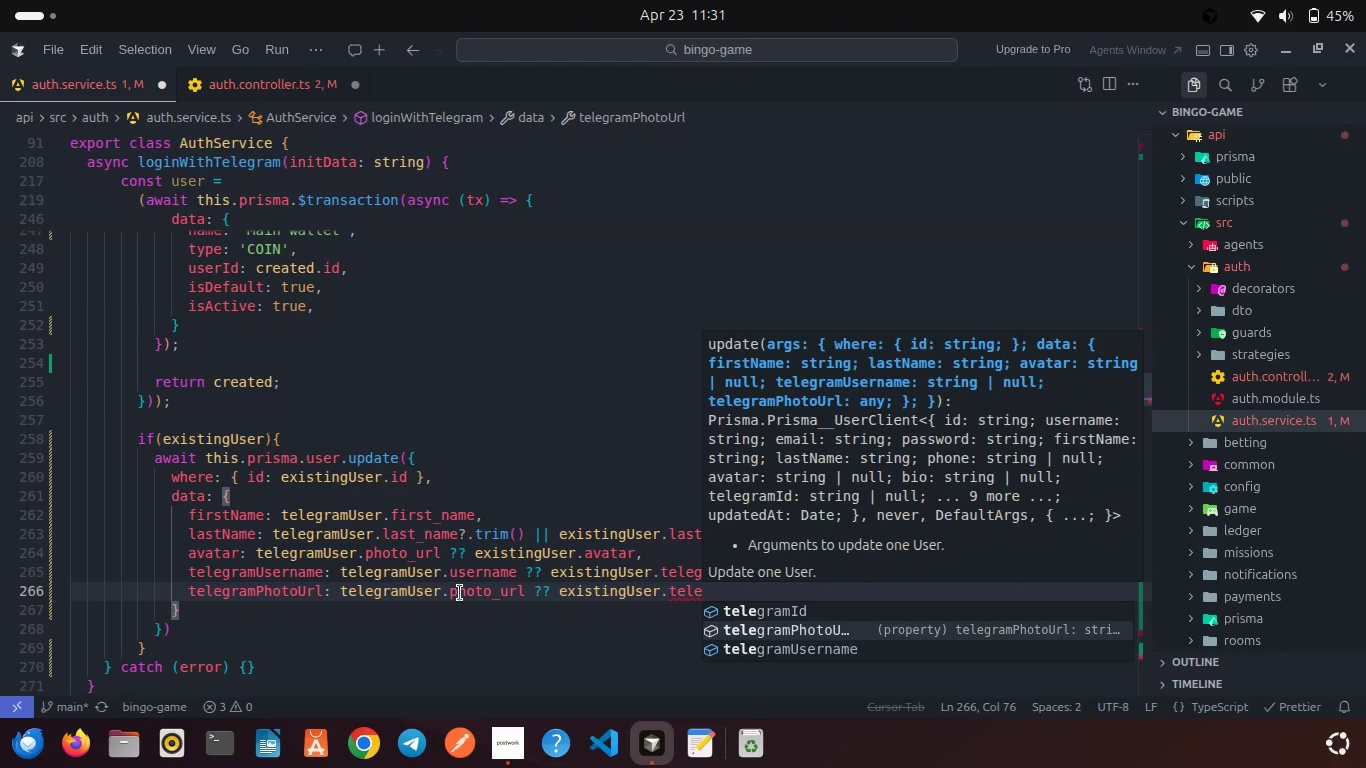 
key(Enter)
 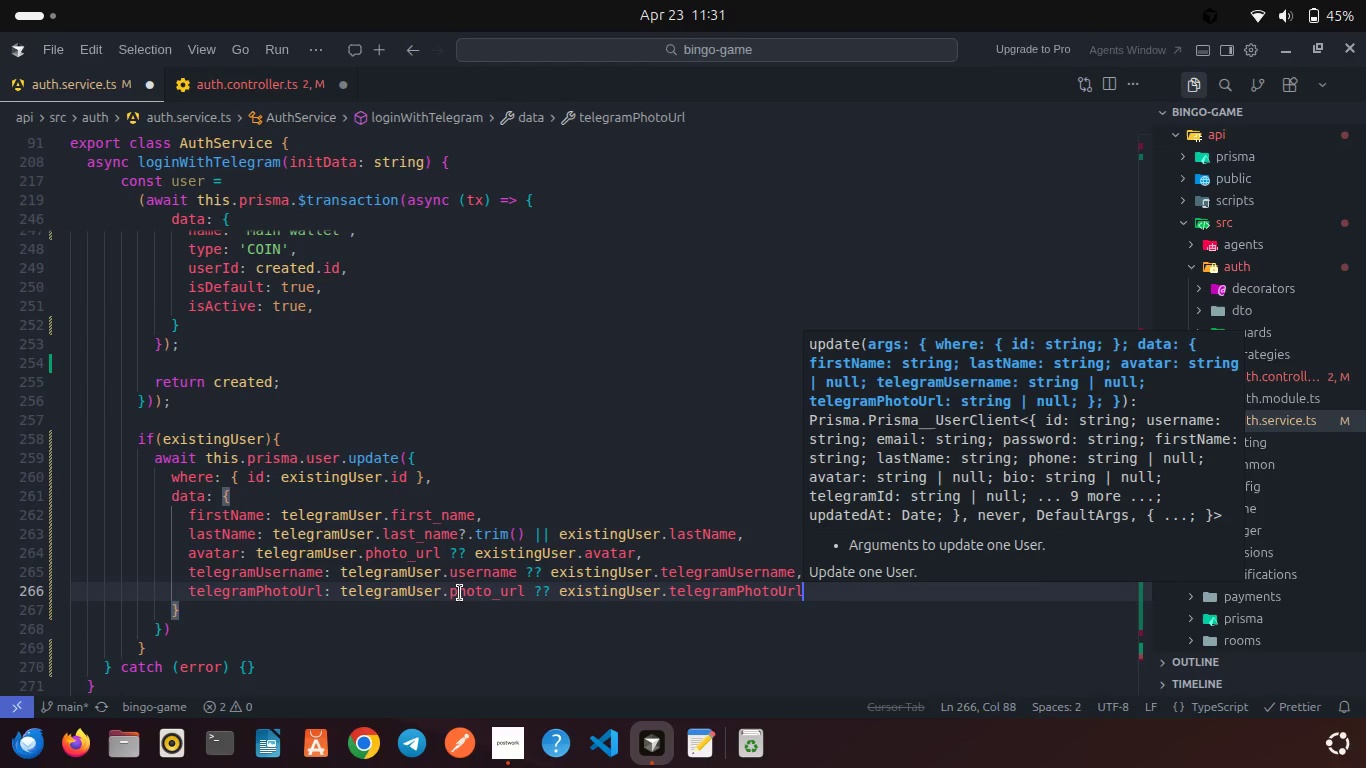 
key(Comma)
 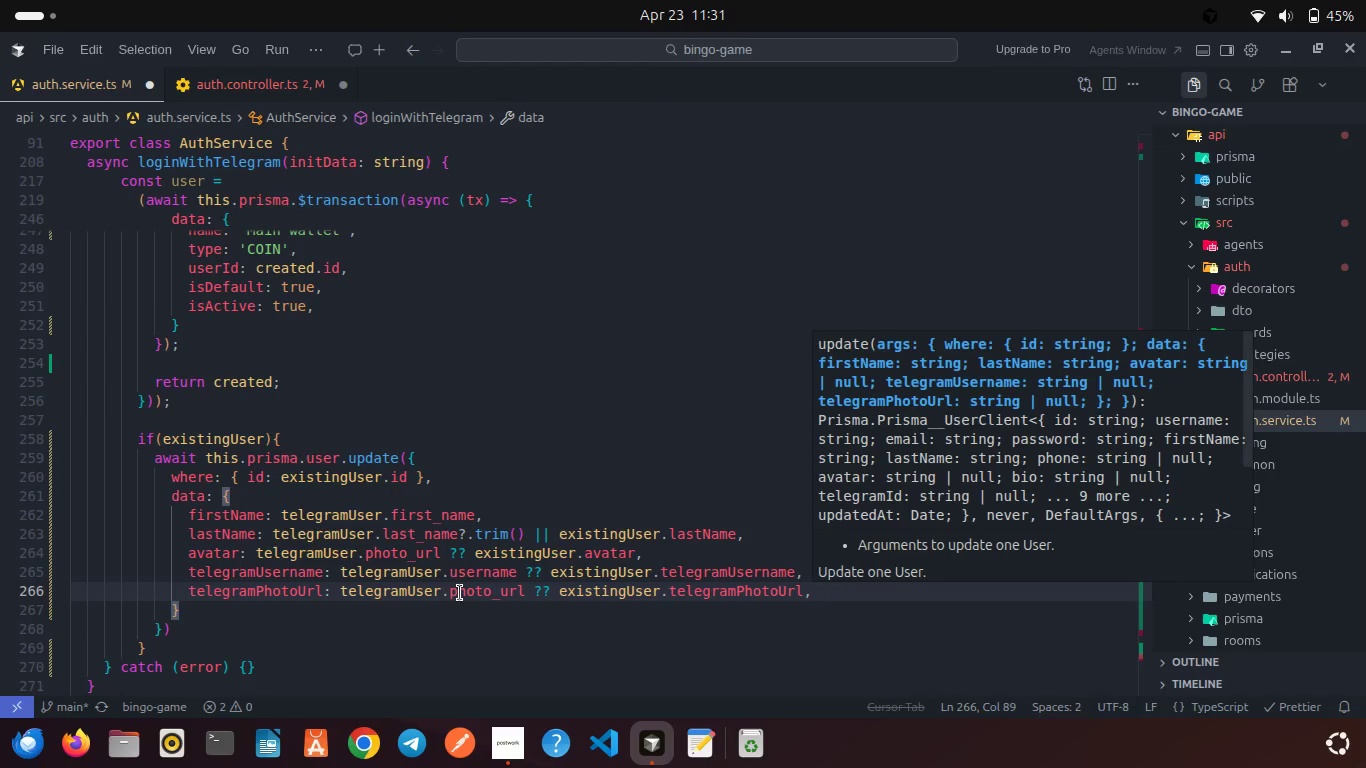 
key(Control+S)
 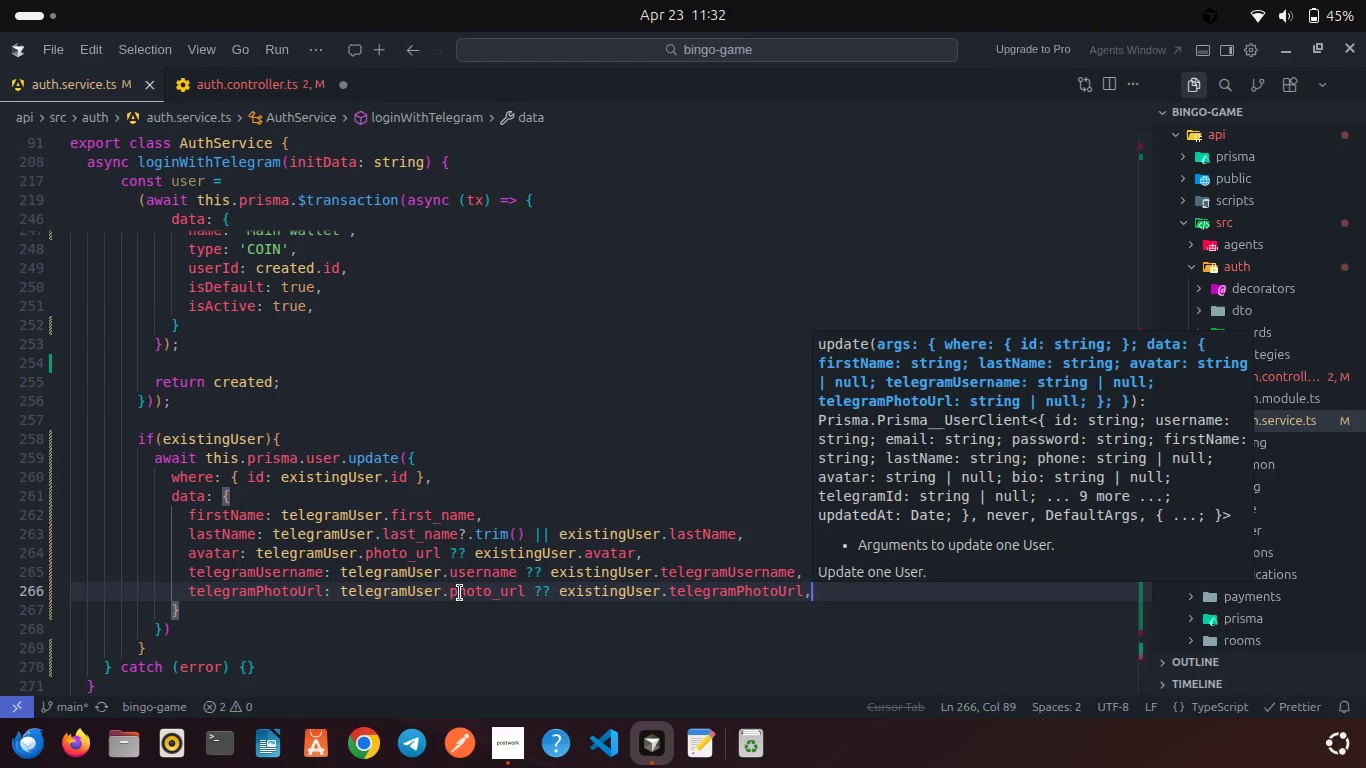 
wait(5.62)
 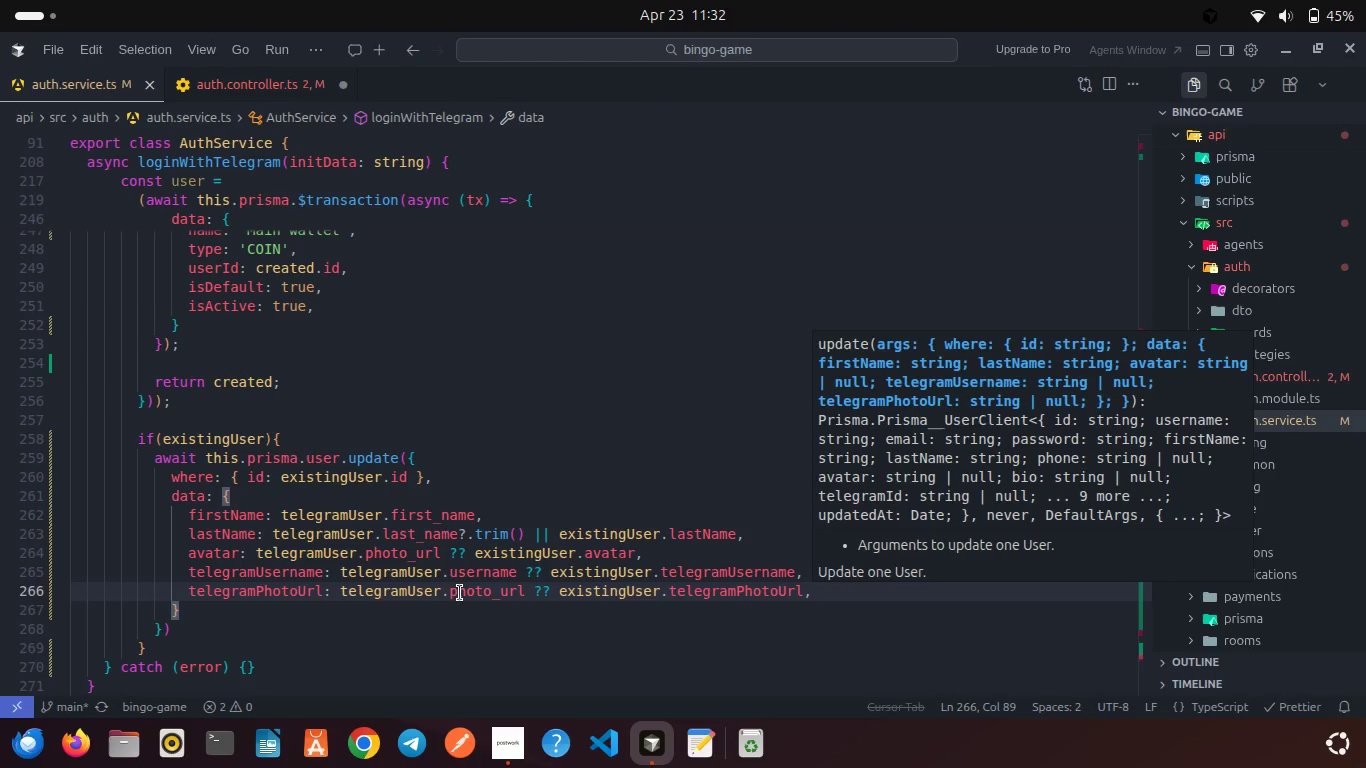 
left_click([511, 734])